 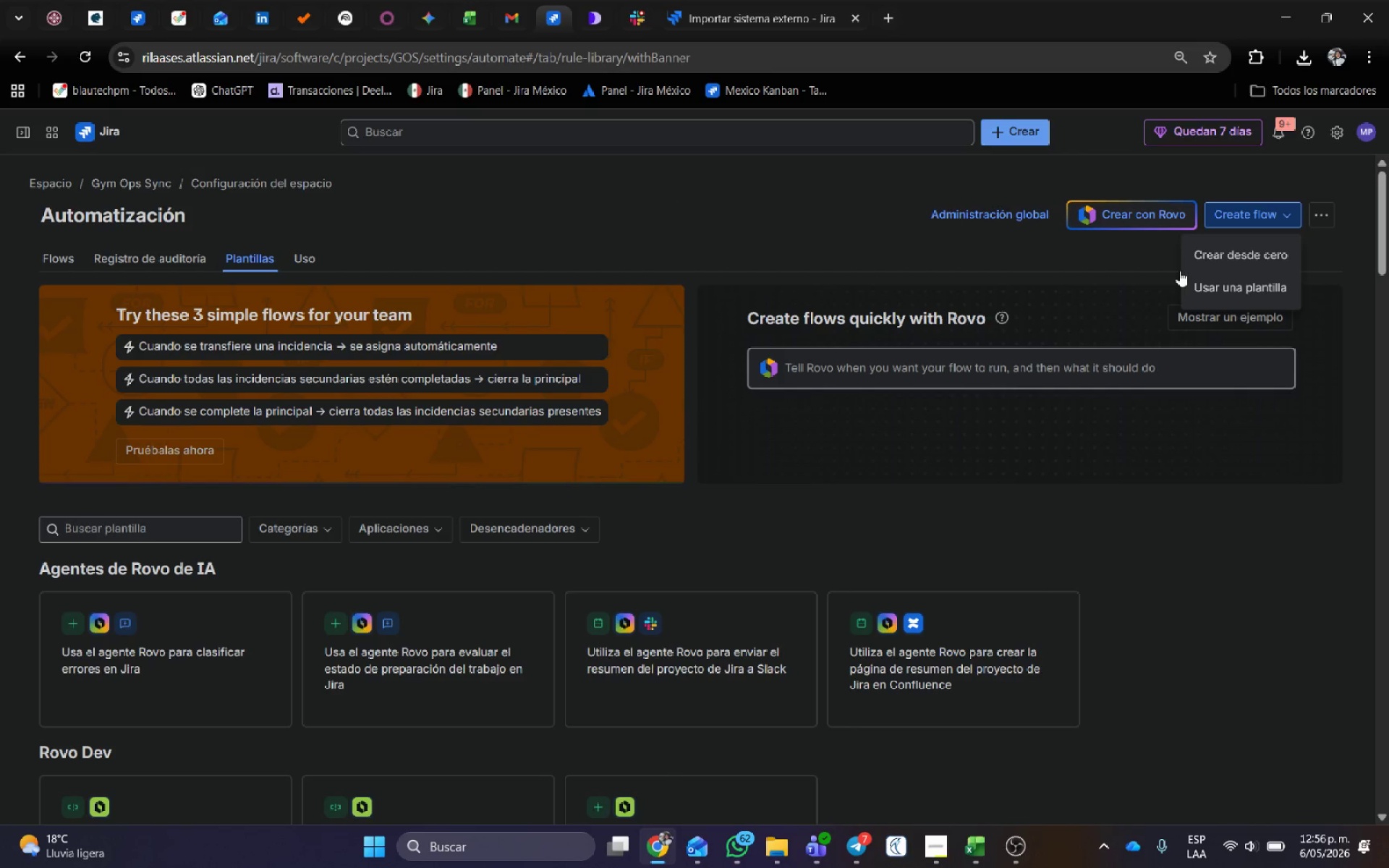 
left_click([1254, 245])
 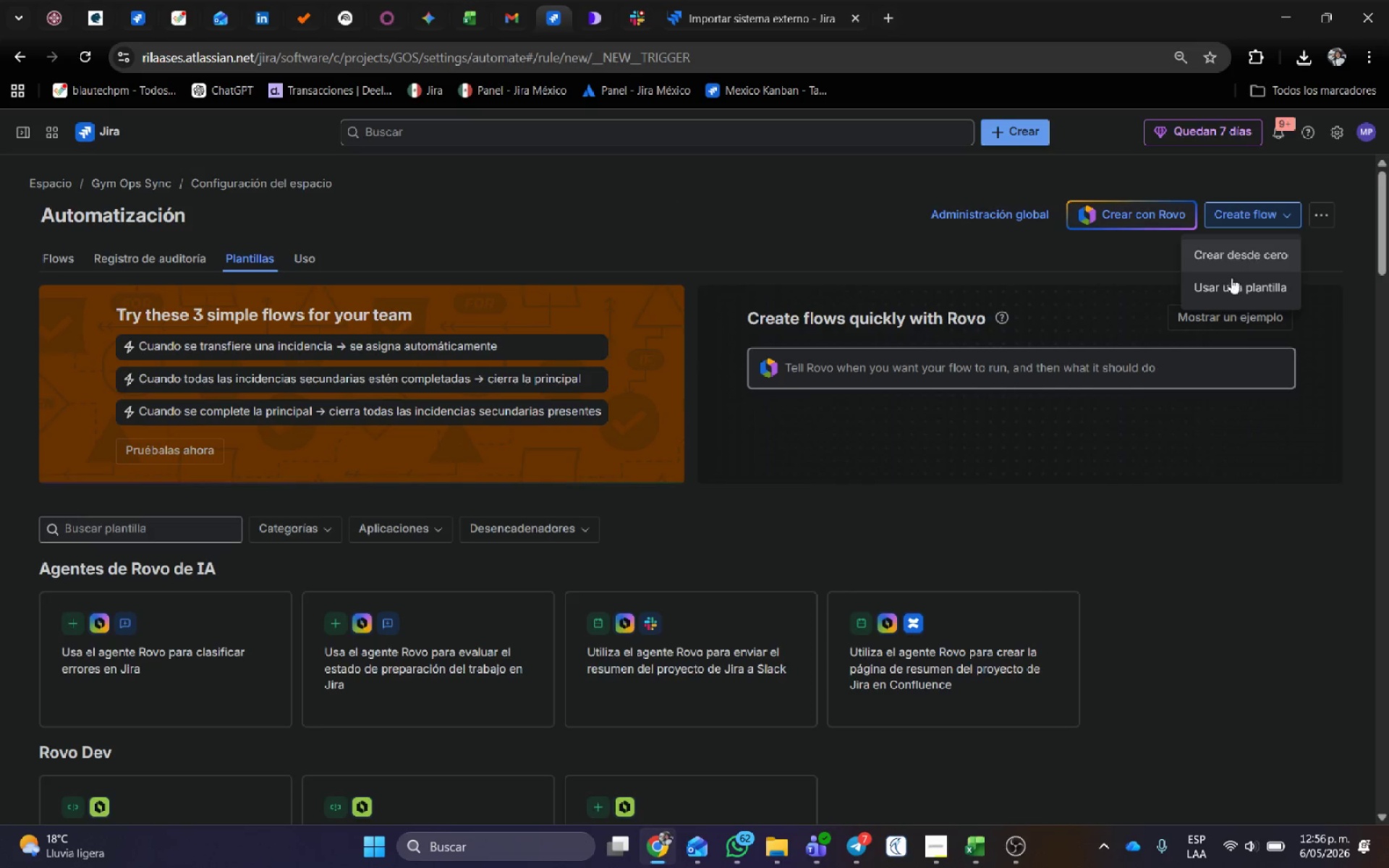 
mouse_move([1087, 416])
 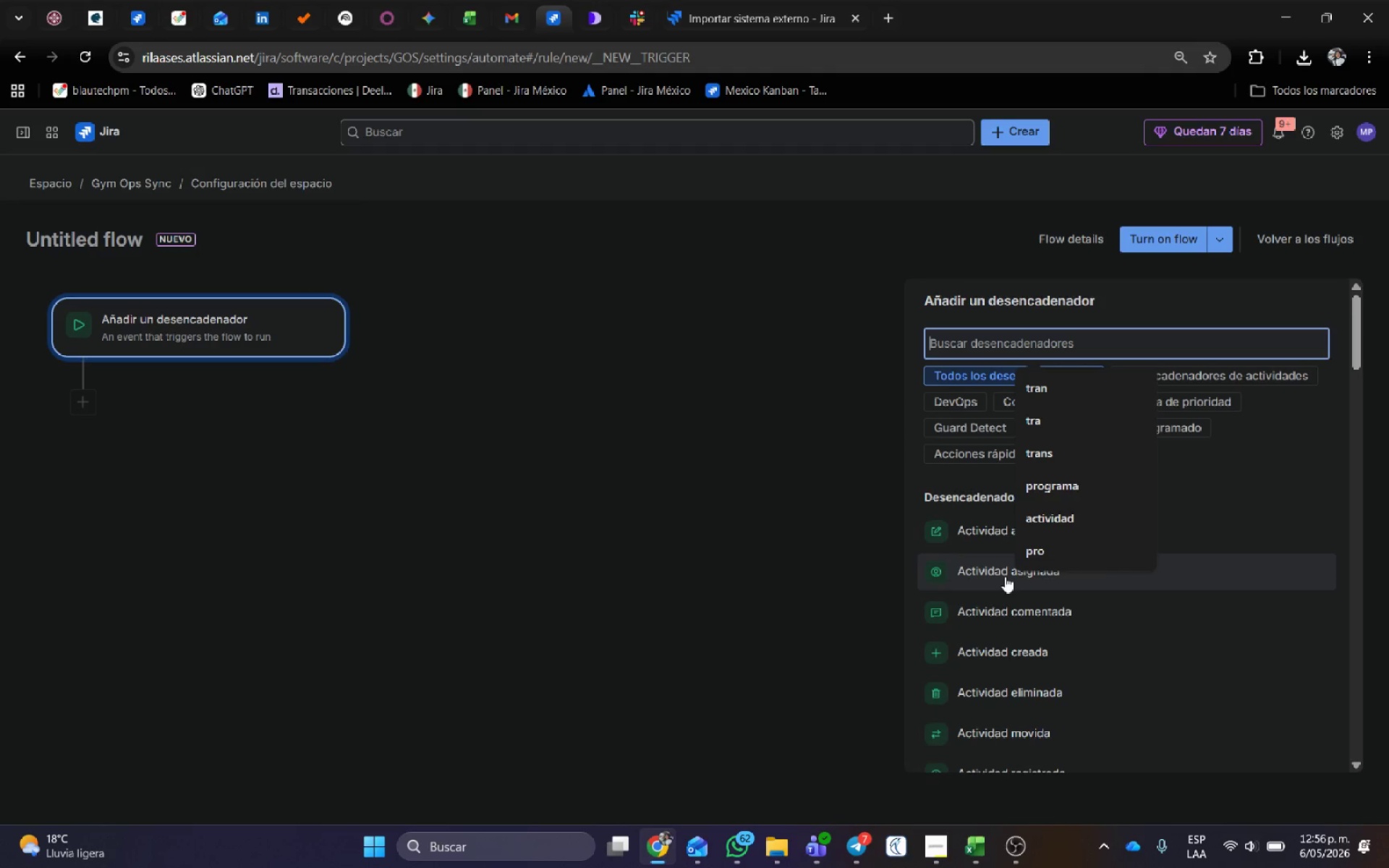 
left_click([1016, 658])
 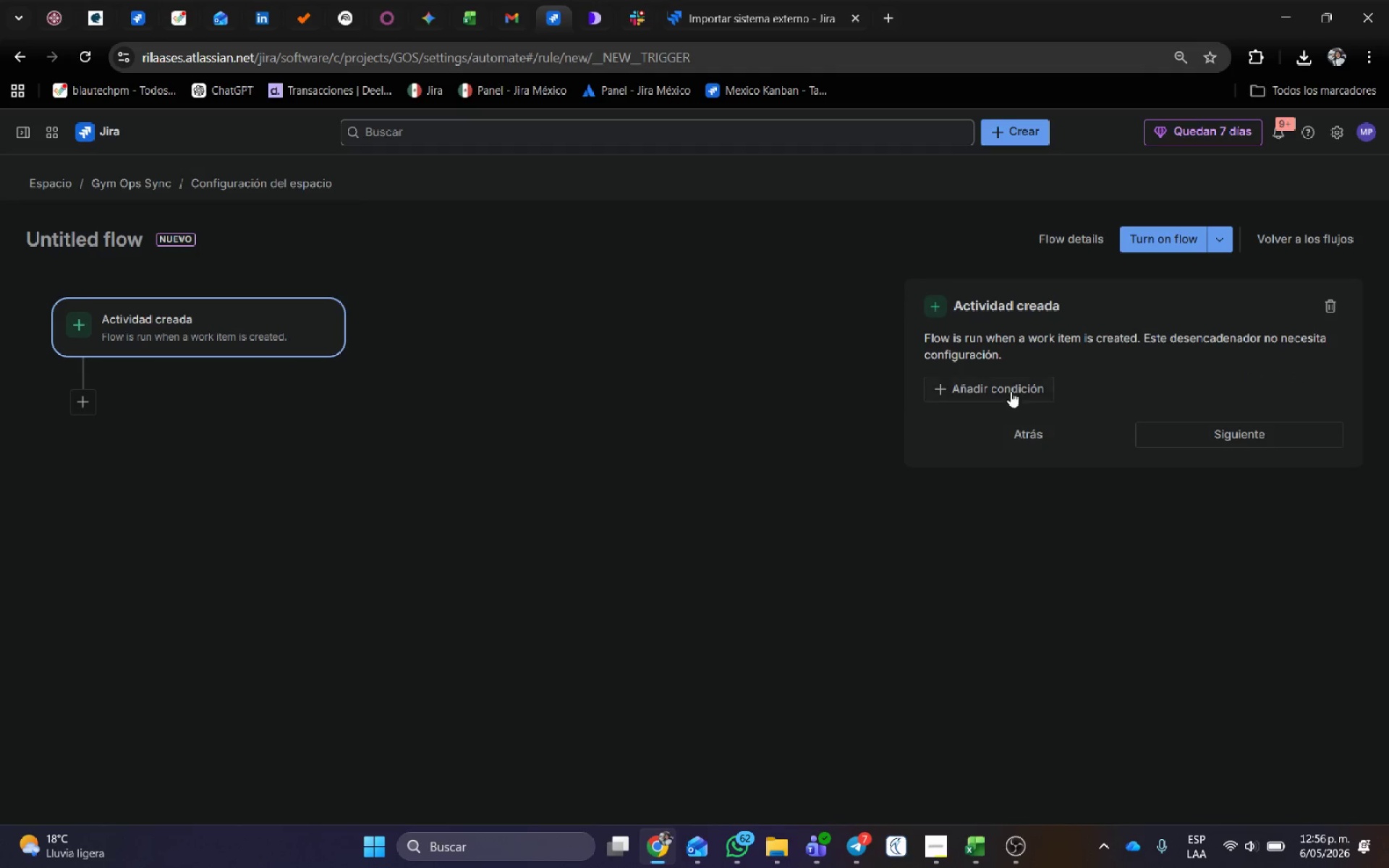 
left_click([1012, 381])
 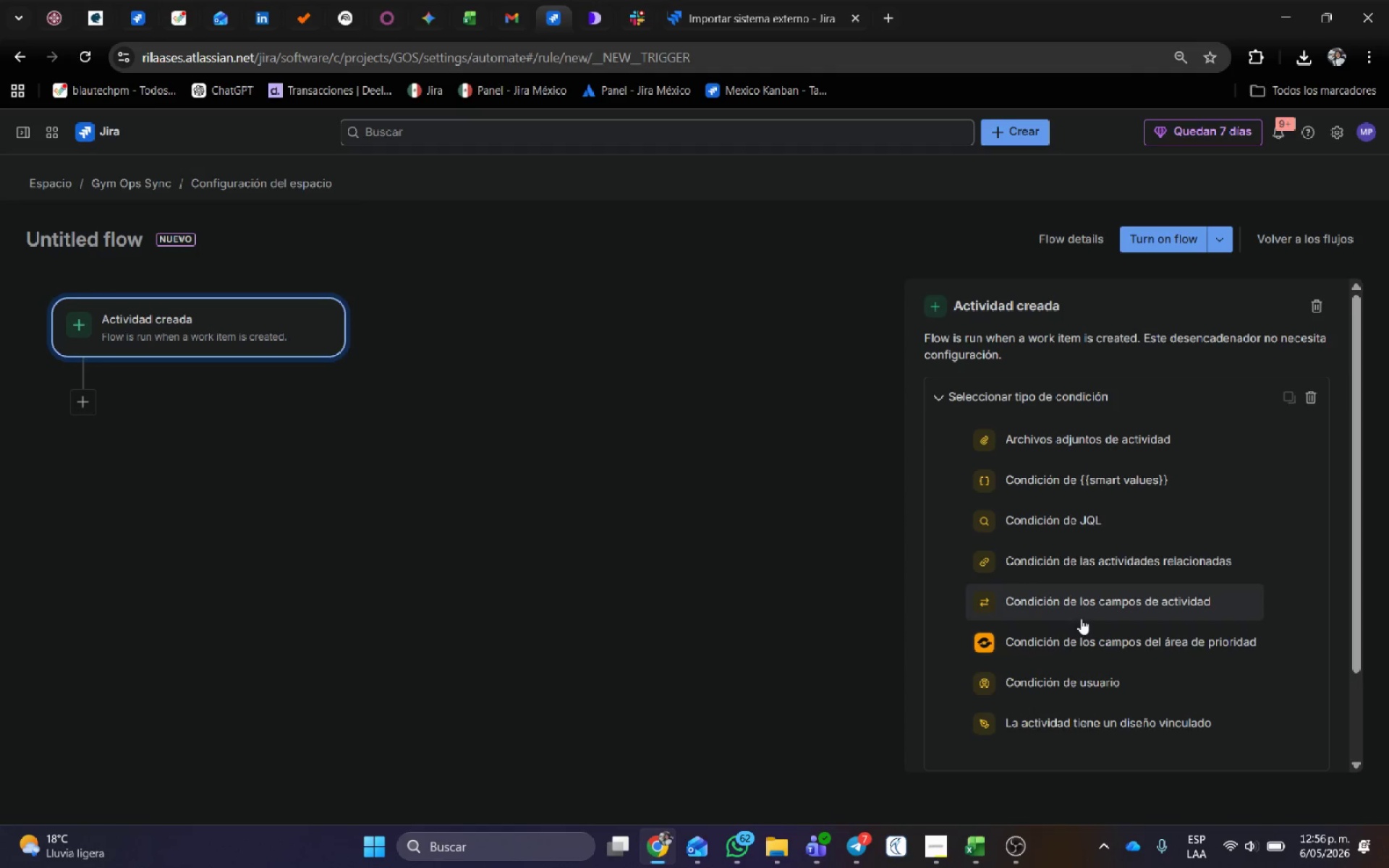 
left_click([1081, 618])
 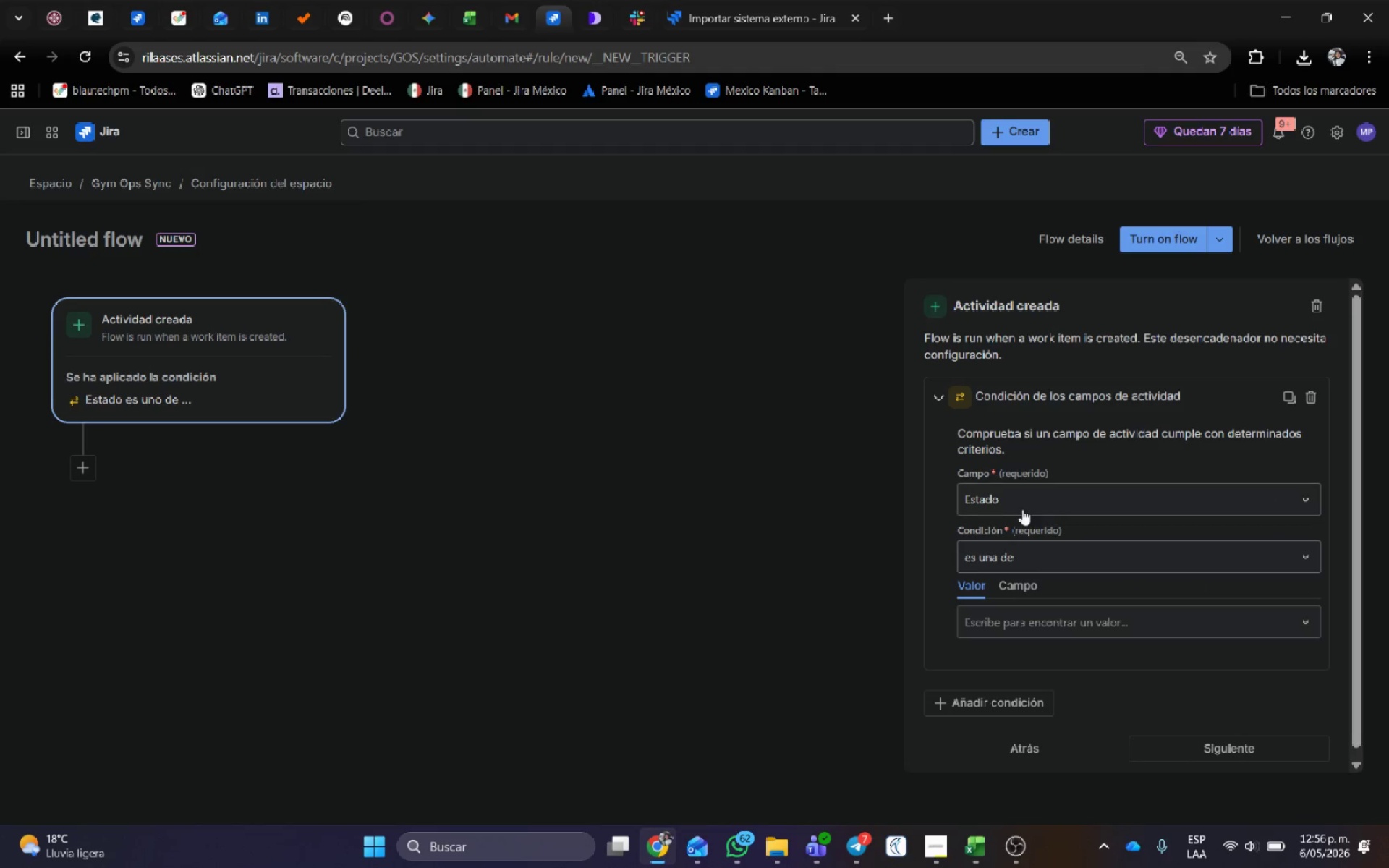 
left_click([1020, 501])
 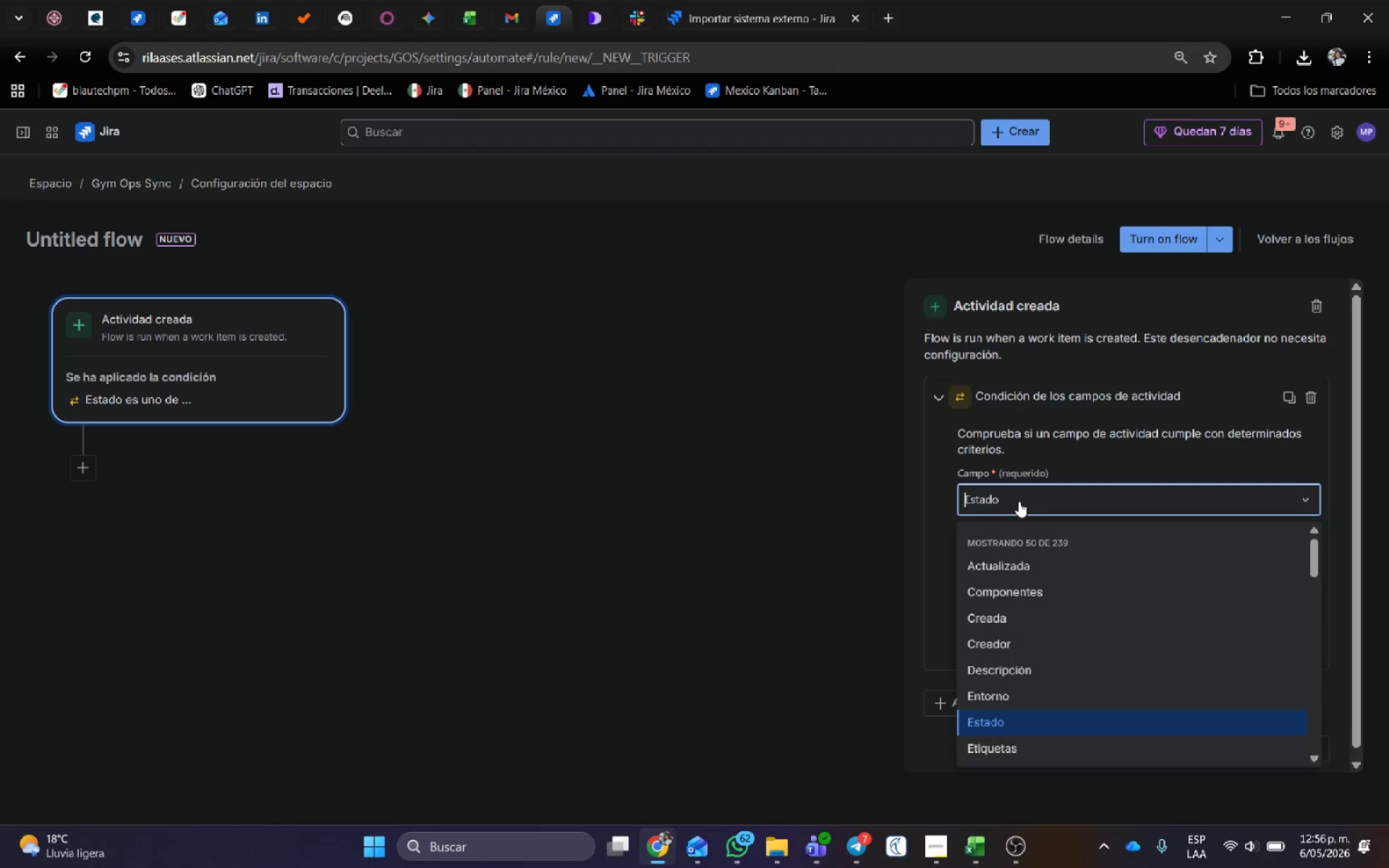 
type(tipo)
 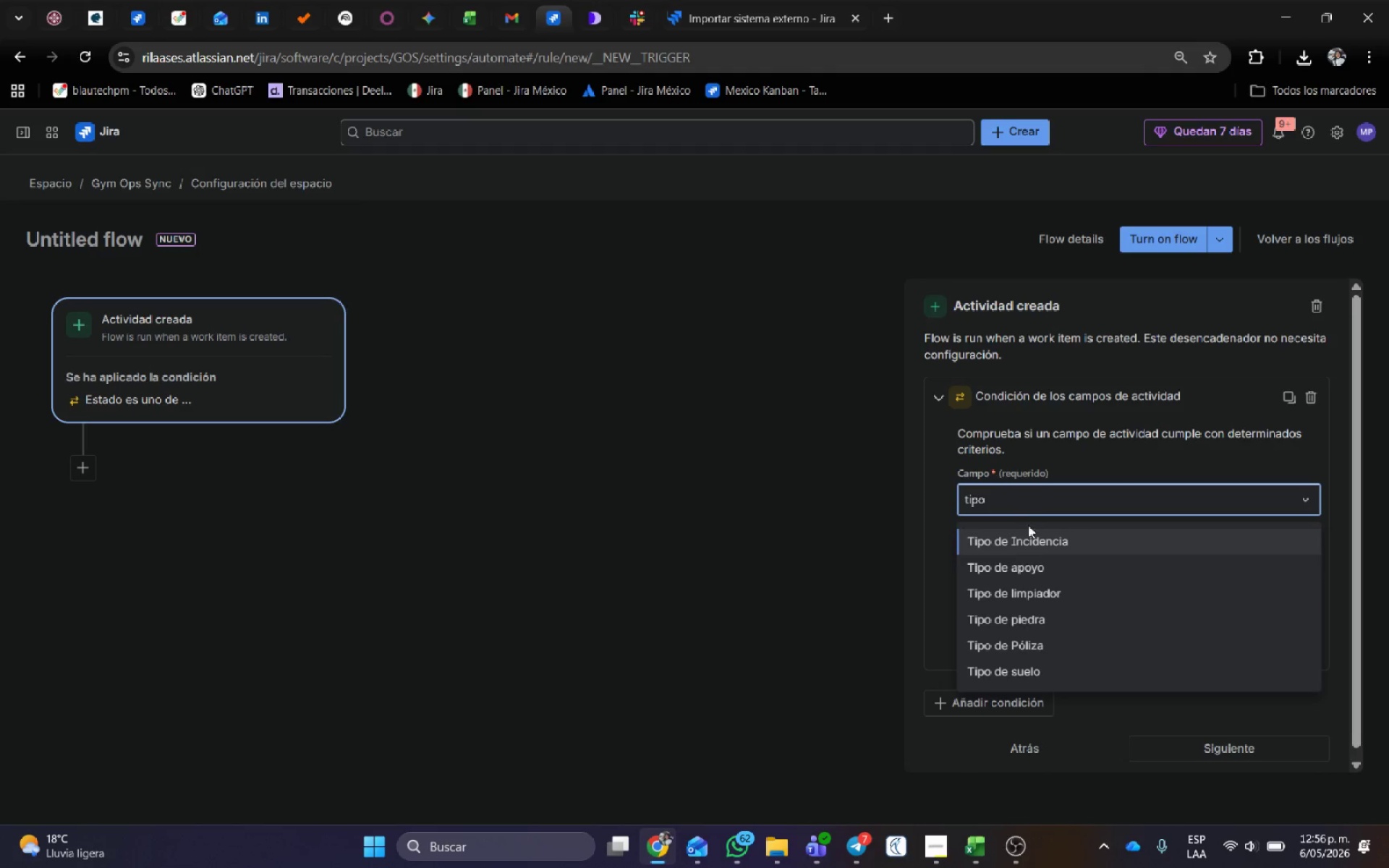 
left_click([1040, 542])
 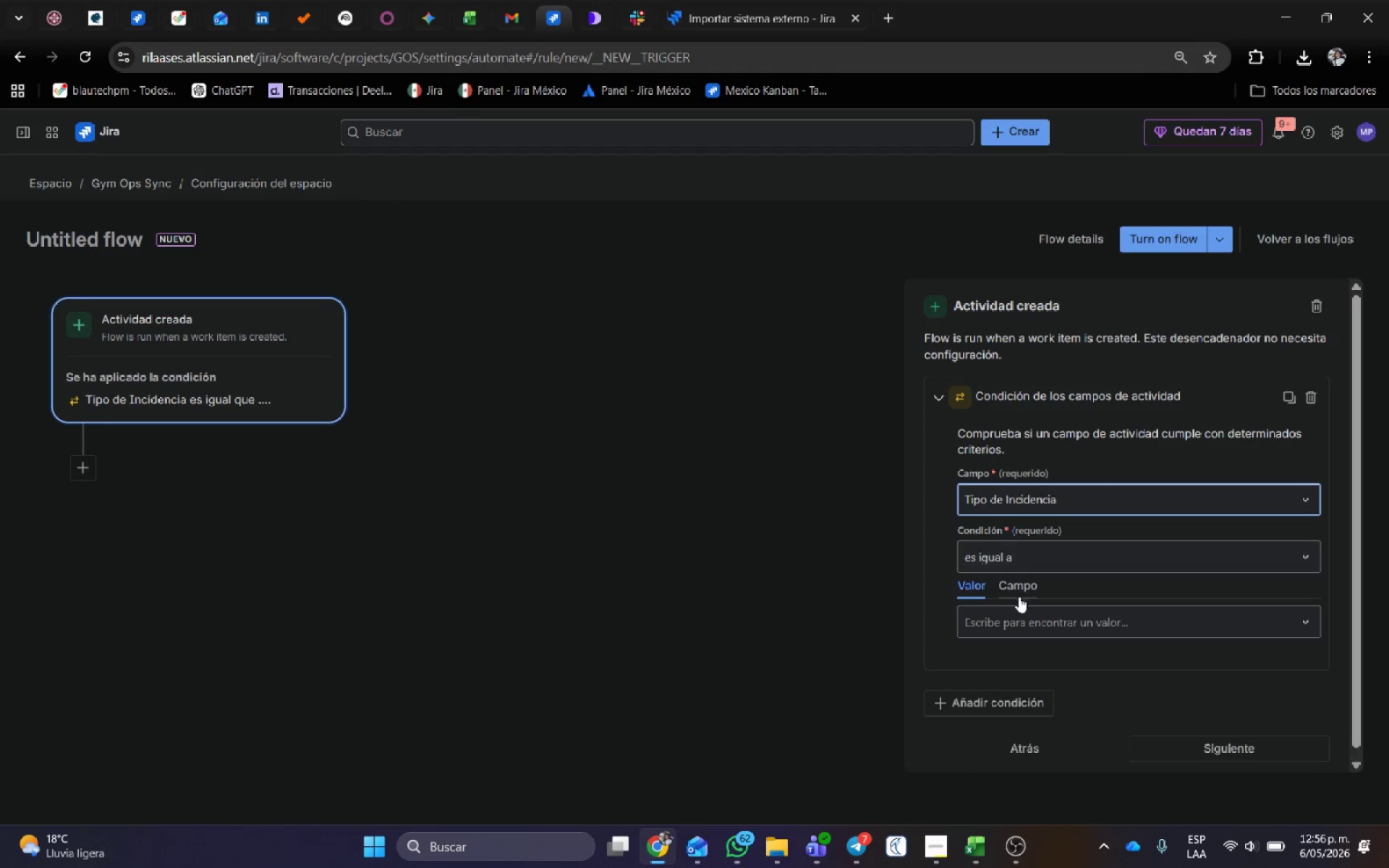 
left_click([1018, 618])
 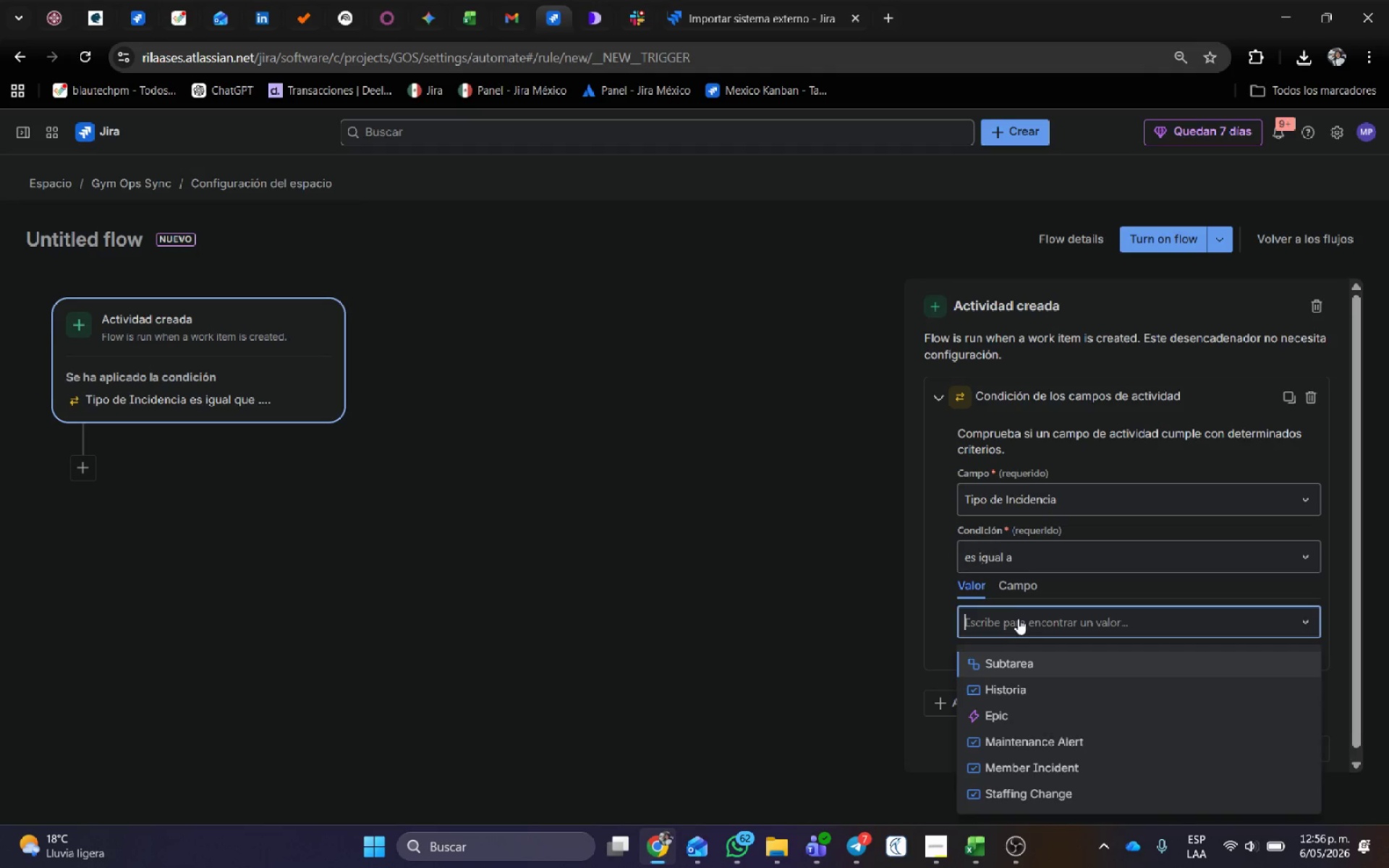 
left_click([1052, 746])
 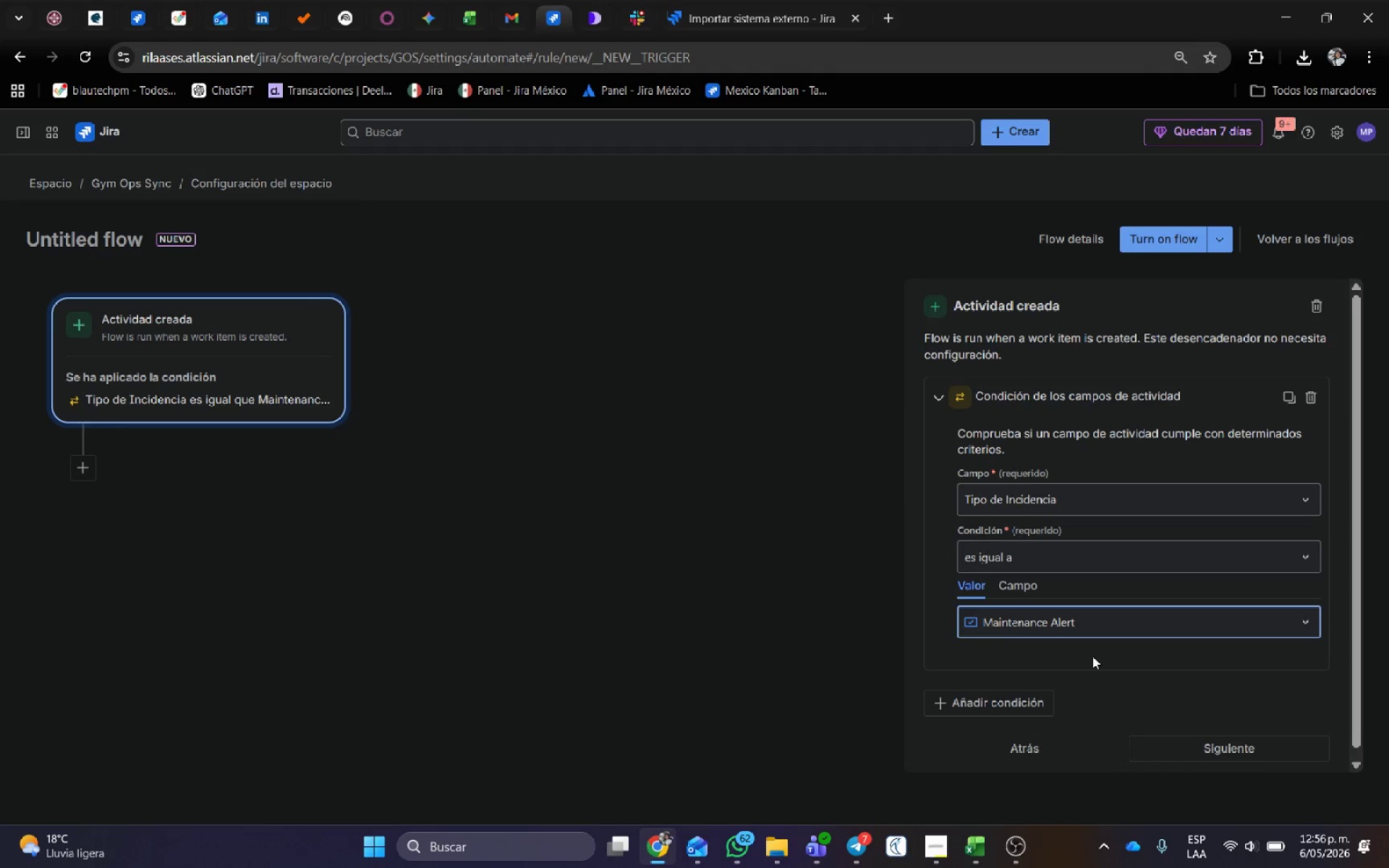 
scroll: coordinate [1092, 656], scroll_direction: down, amount: 2.0
 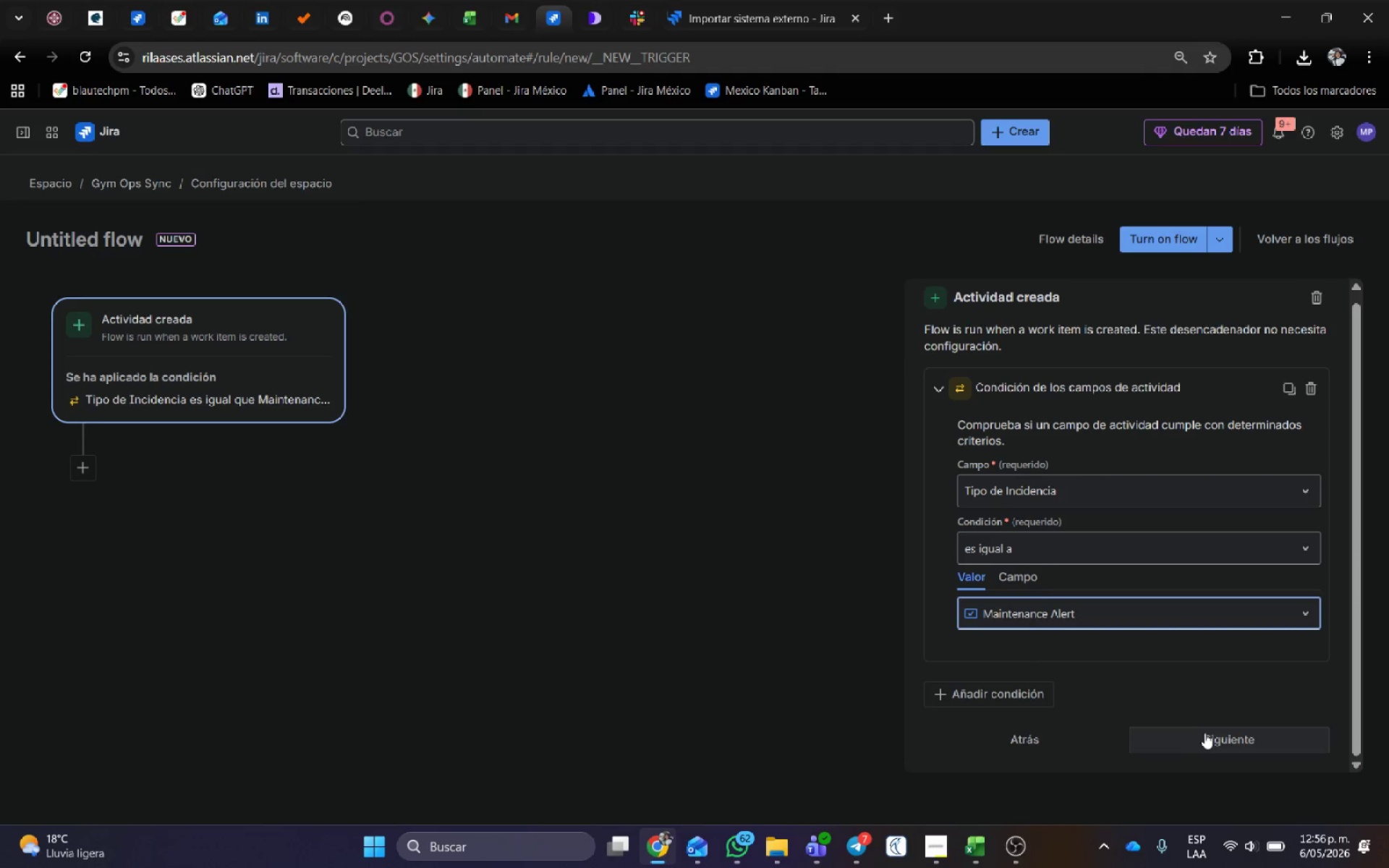 
left_click([1208, 739])
 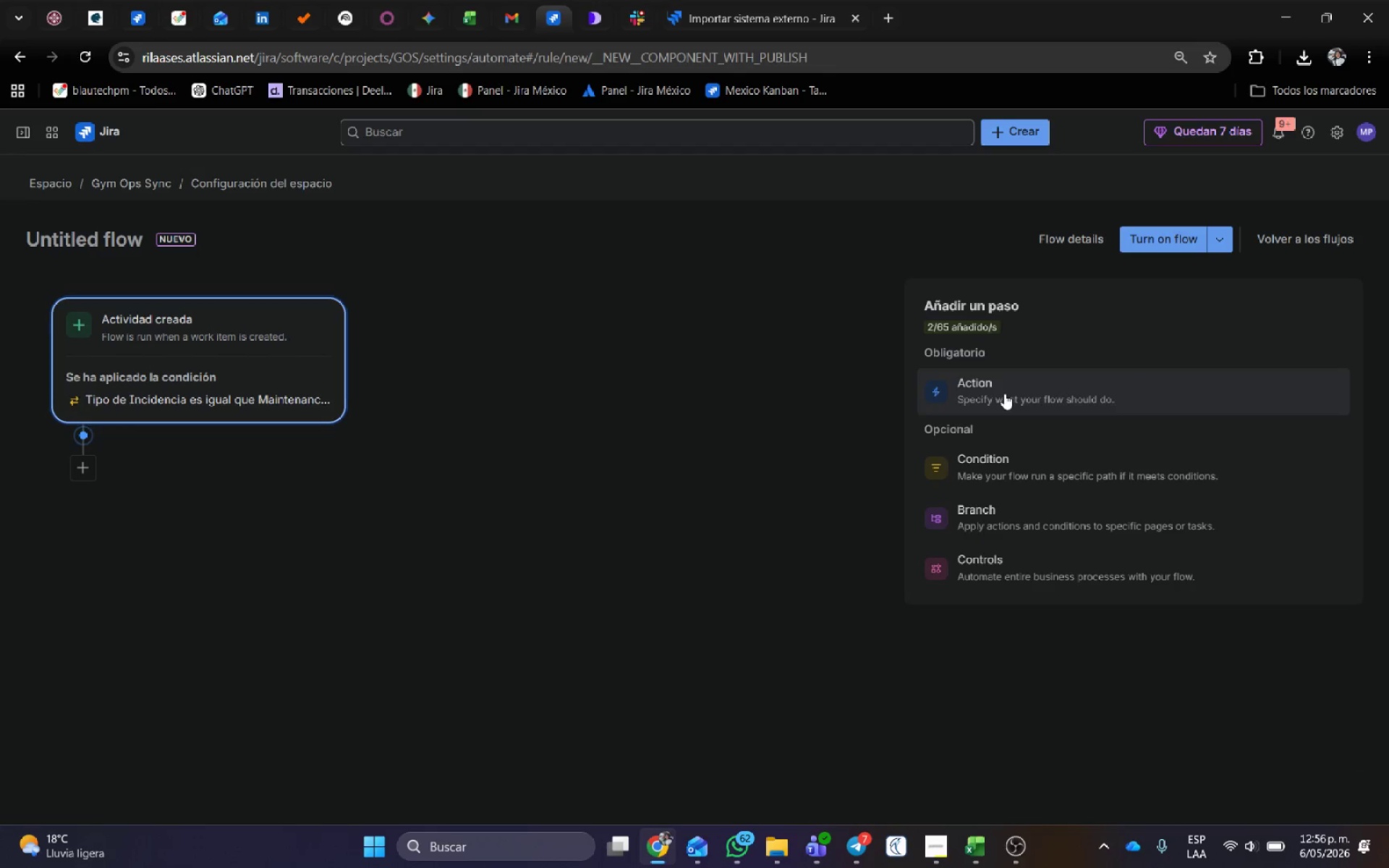 
left_click([1004, 393])
 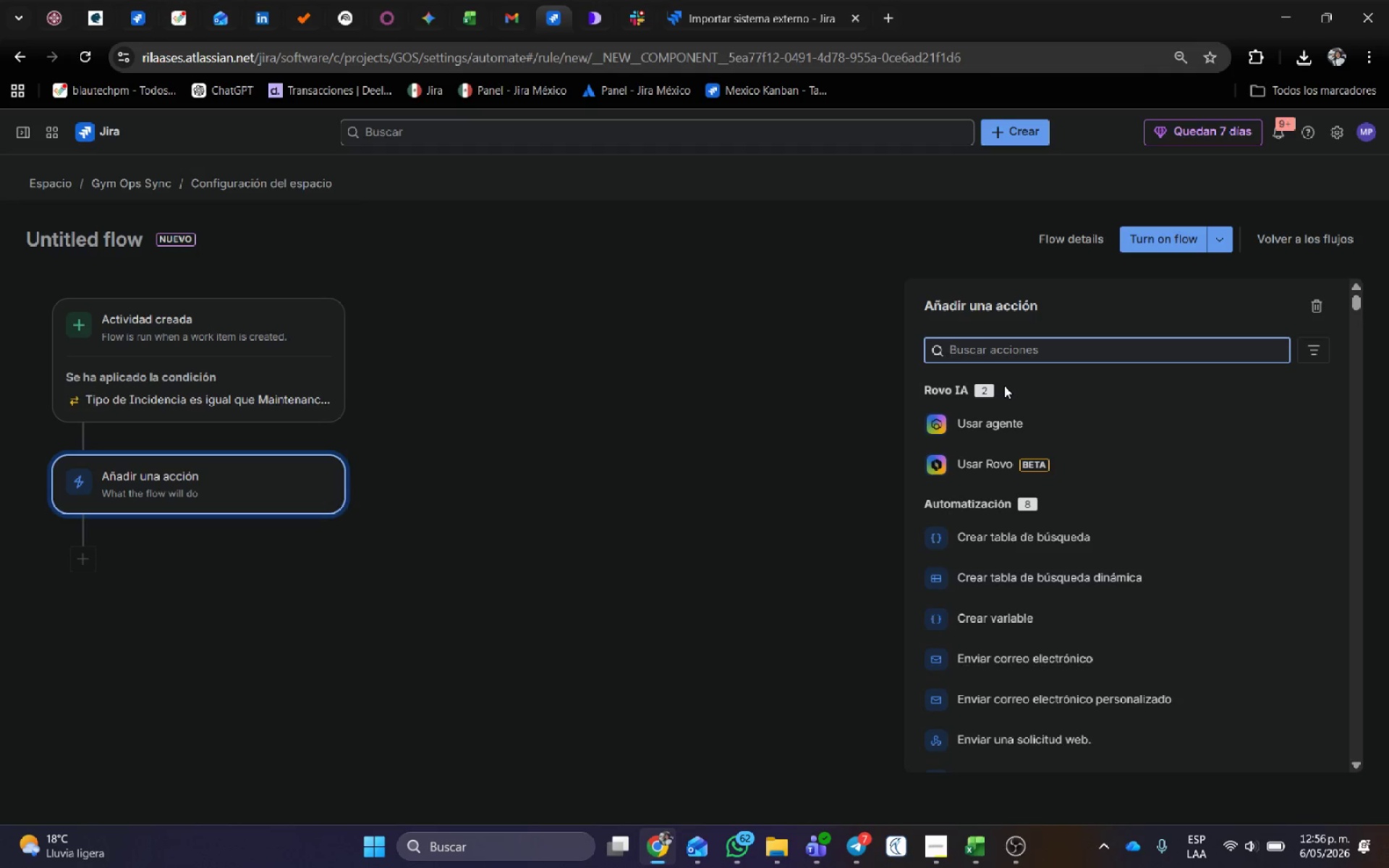 
left_click([1018, 357])
 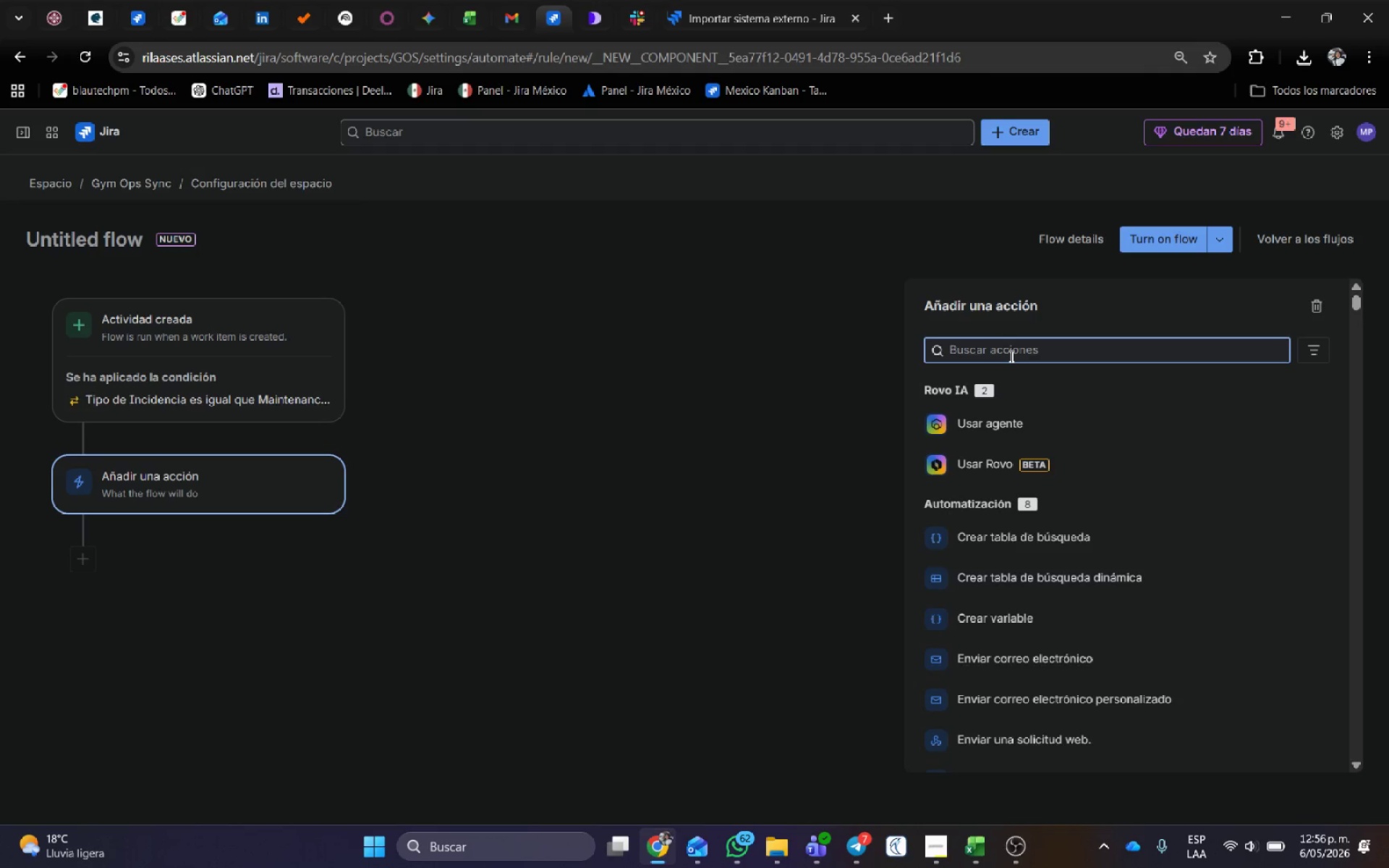 
type(slack)
 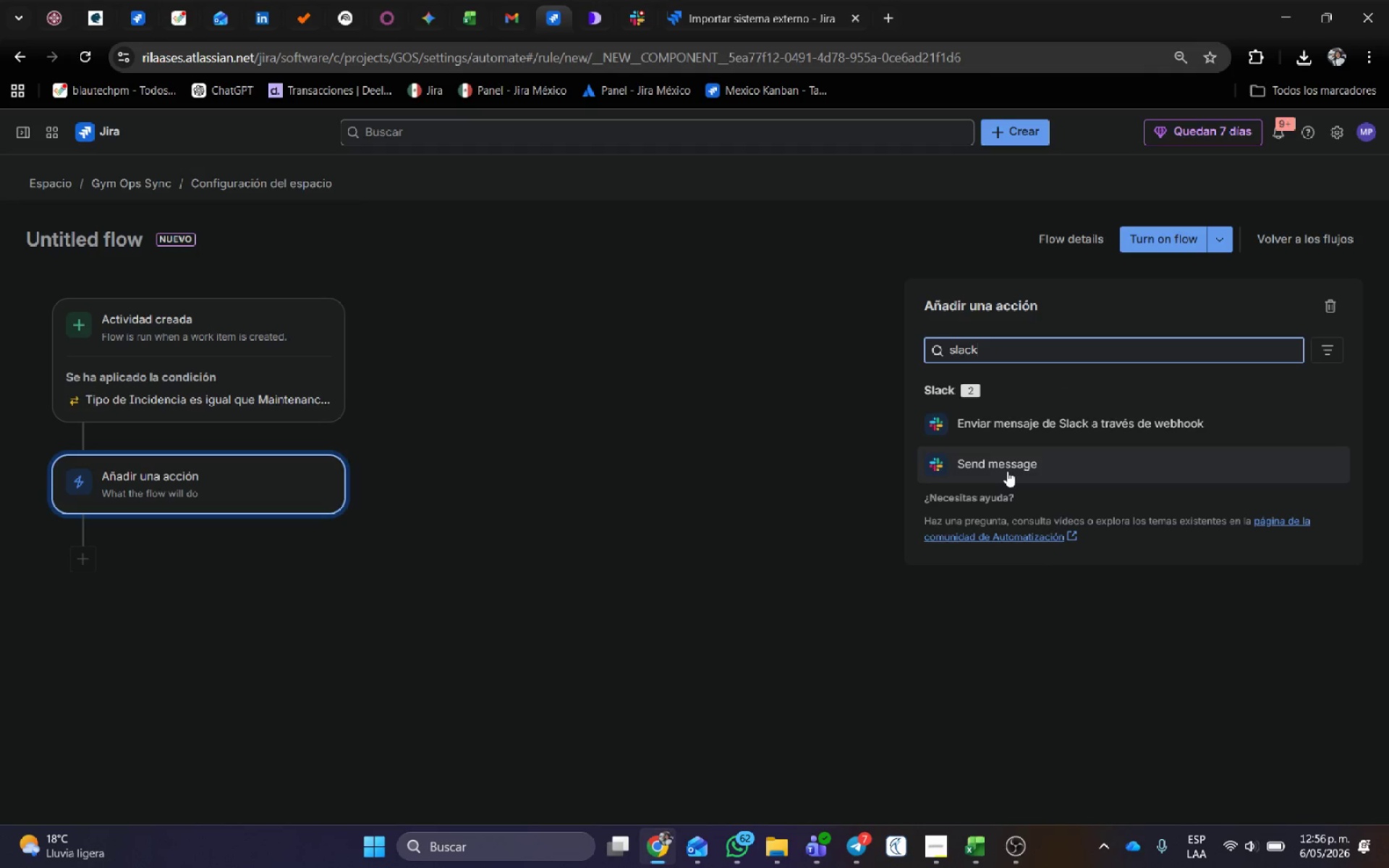 
left_click([1007, 471])
 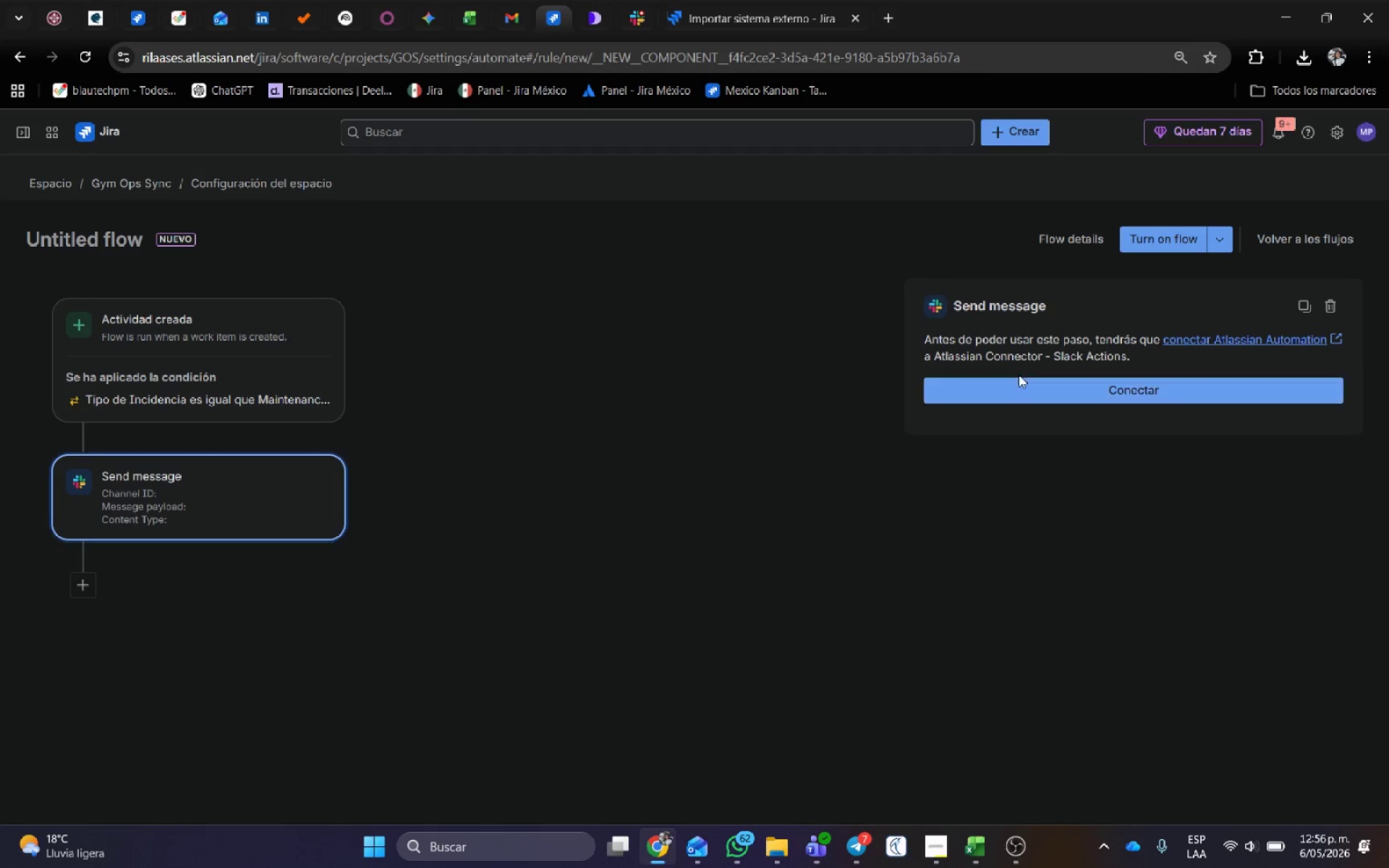 
double_click([1019, 391])
 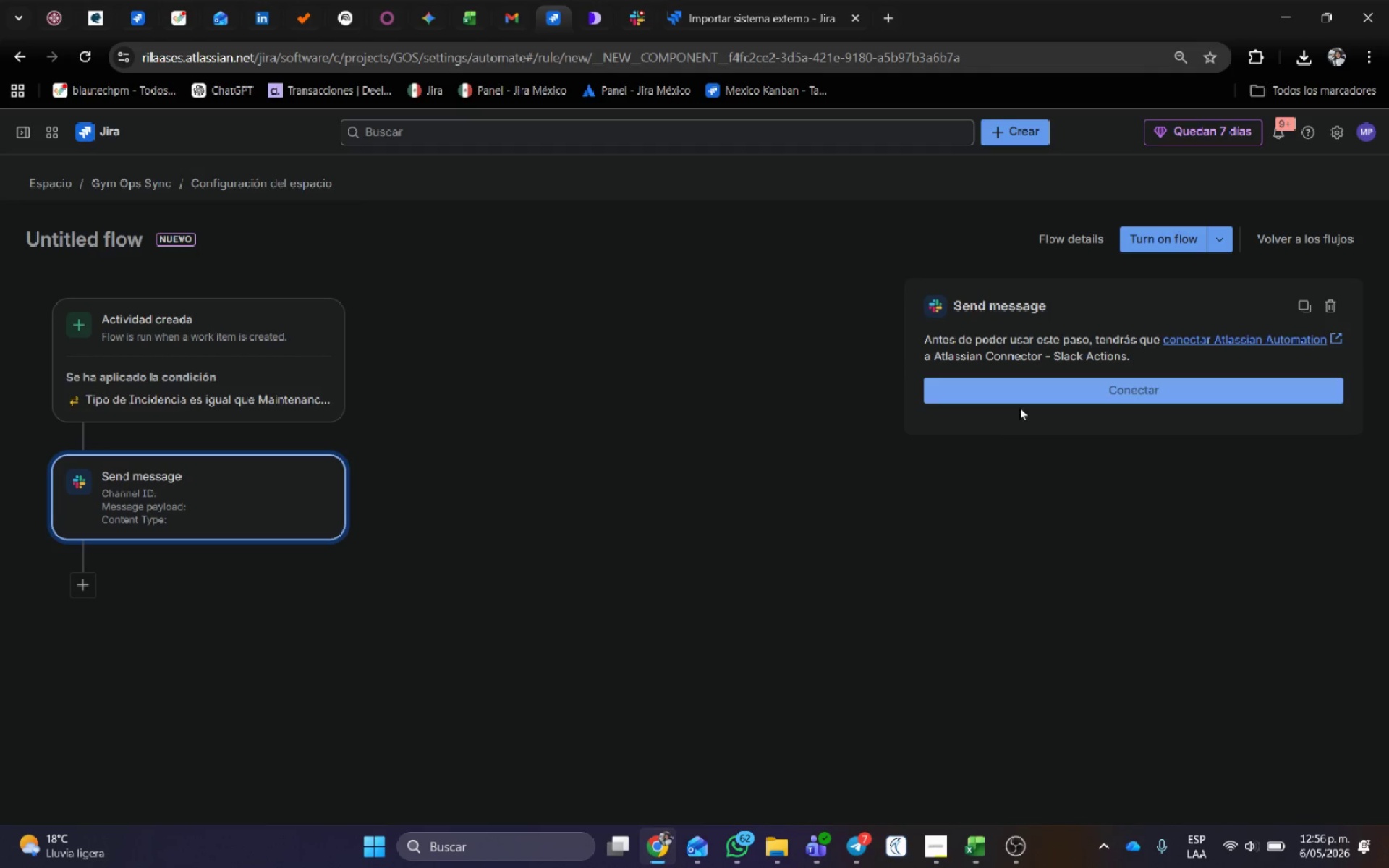 
mouse_move([1026, 437])
 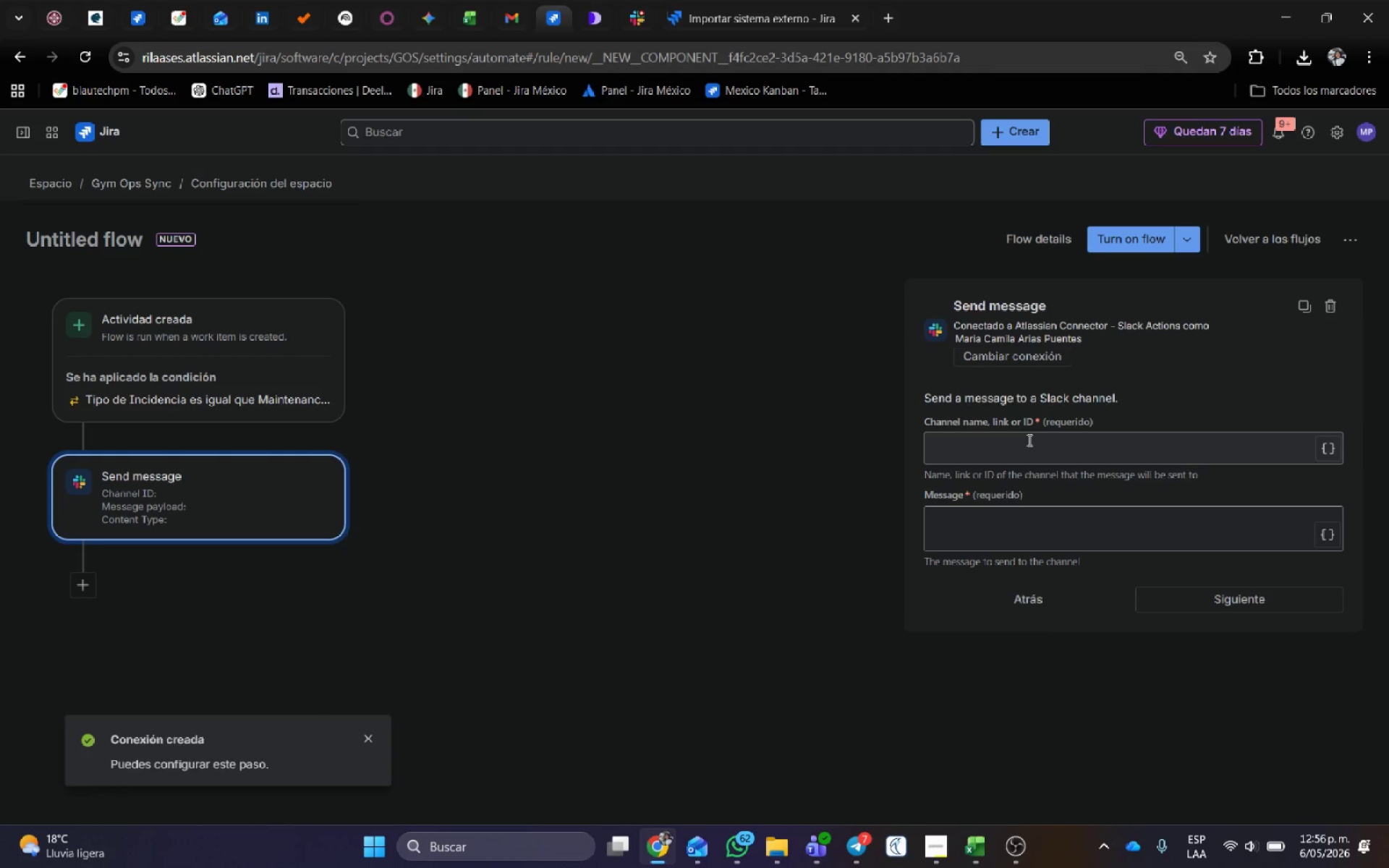 
left_click([1028, 440])
 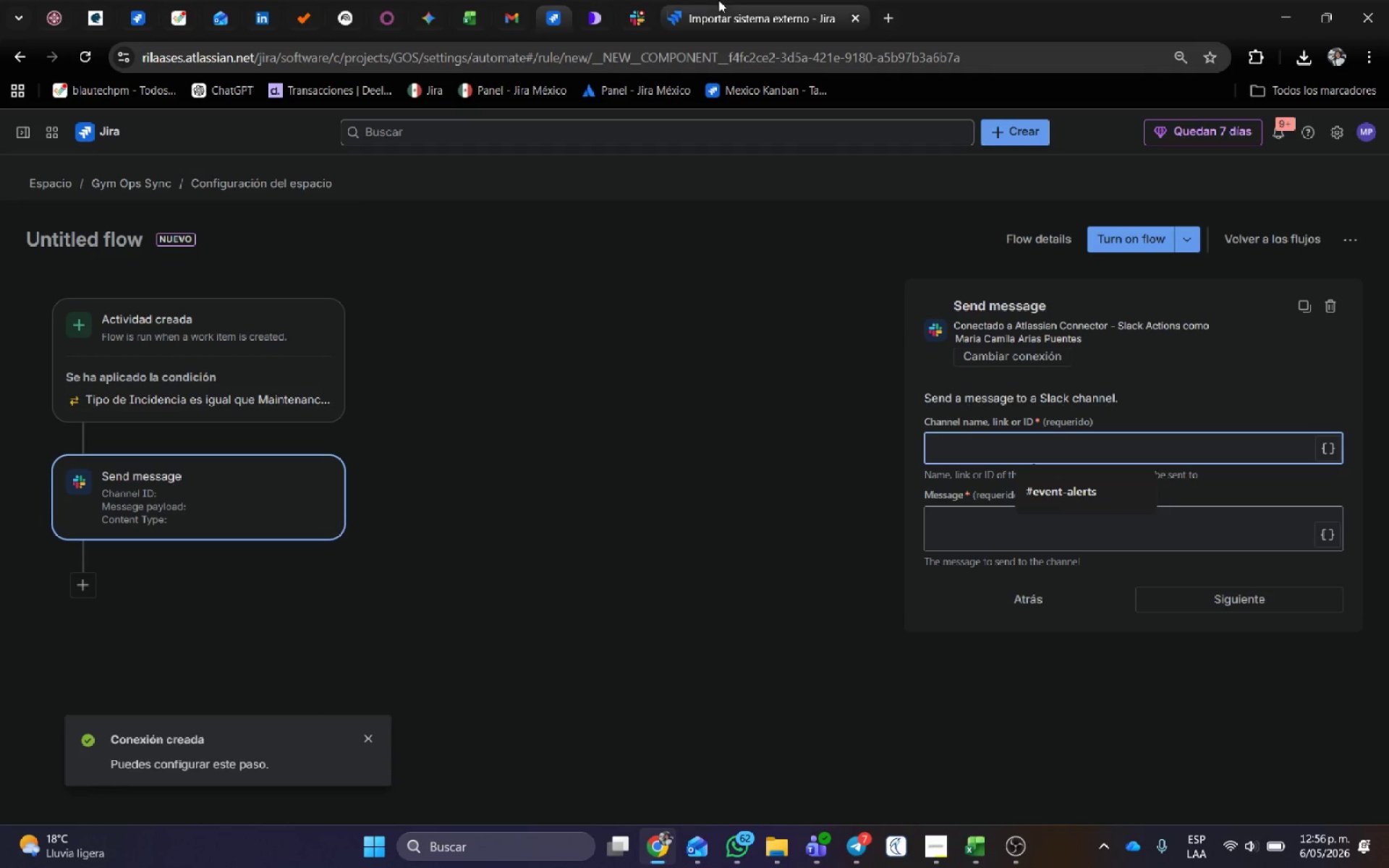 
left_click([1034, 495])
 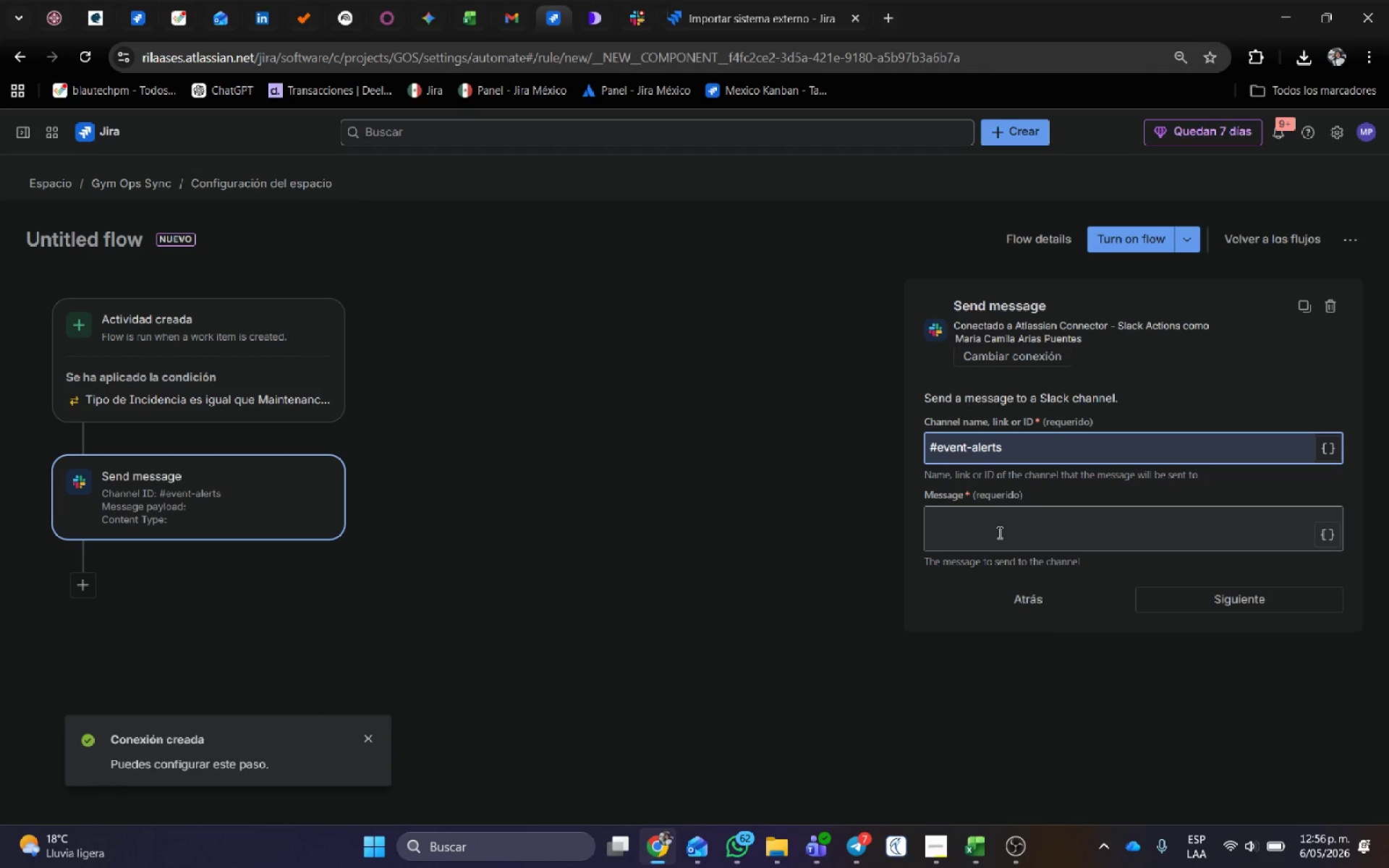 
left_click([998, 532])
 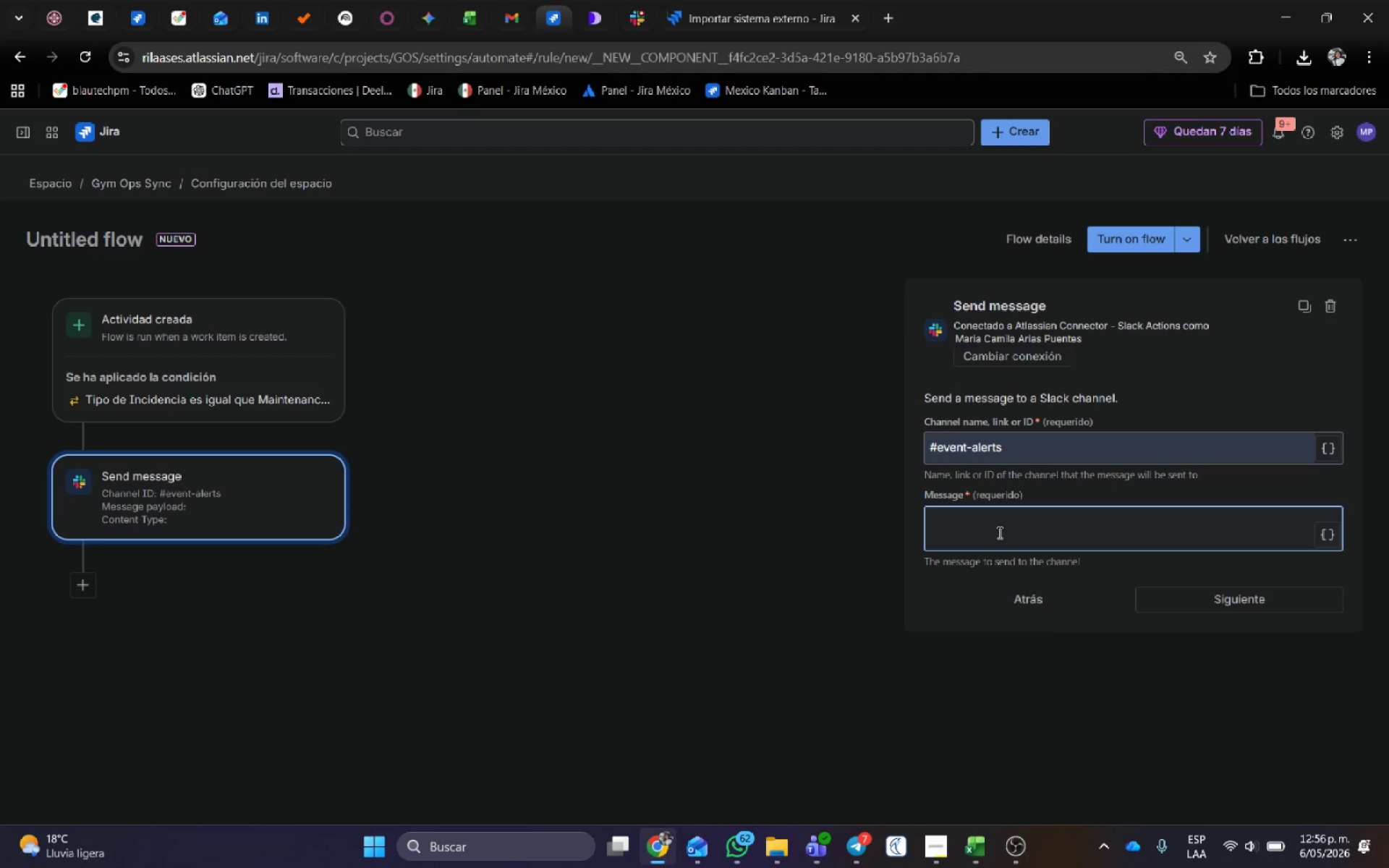 
type(Issue ''issue.key// has been resolver at ''u)
key(Backspace)
type(issue. G)
key(Backspace)
key(Backspace)
type(Gym Location.value// The equipment is back in service.)
 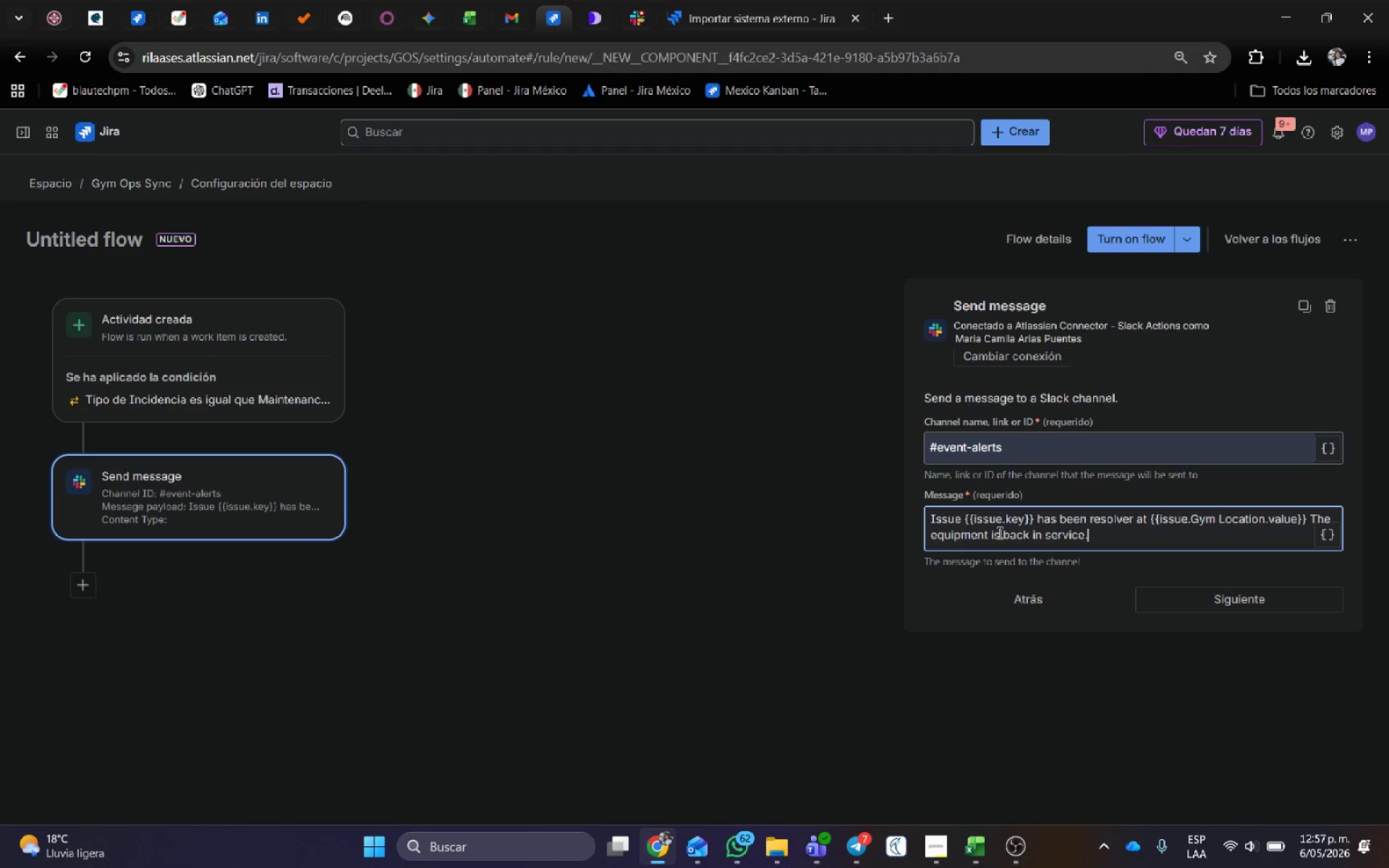 
left_click([1134, 248])
 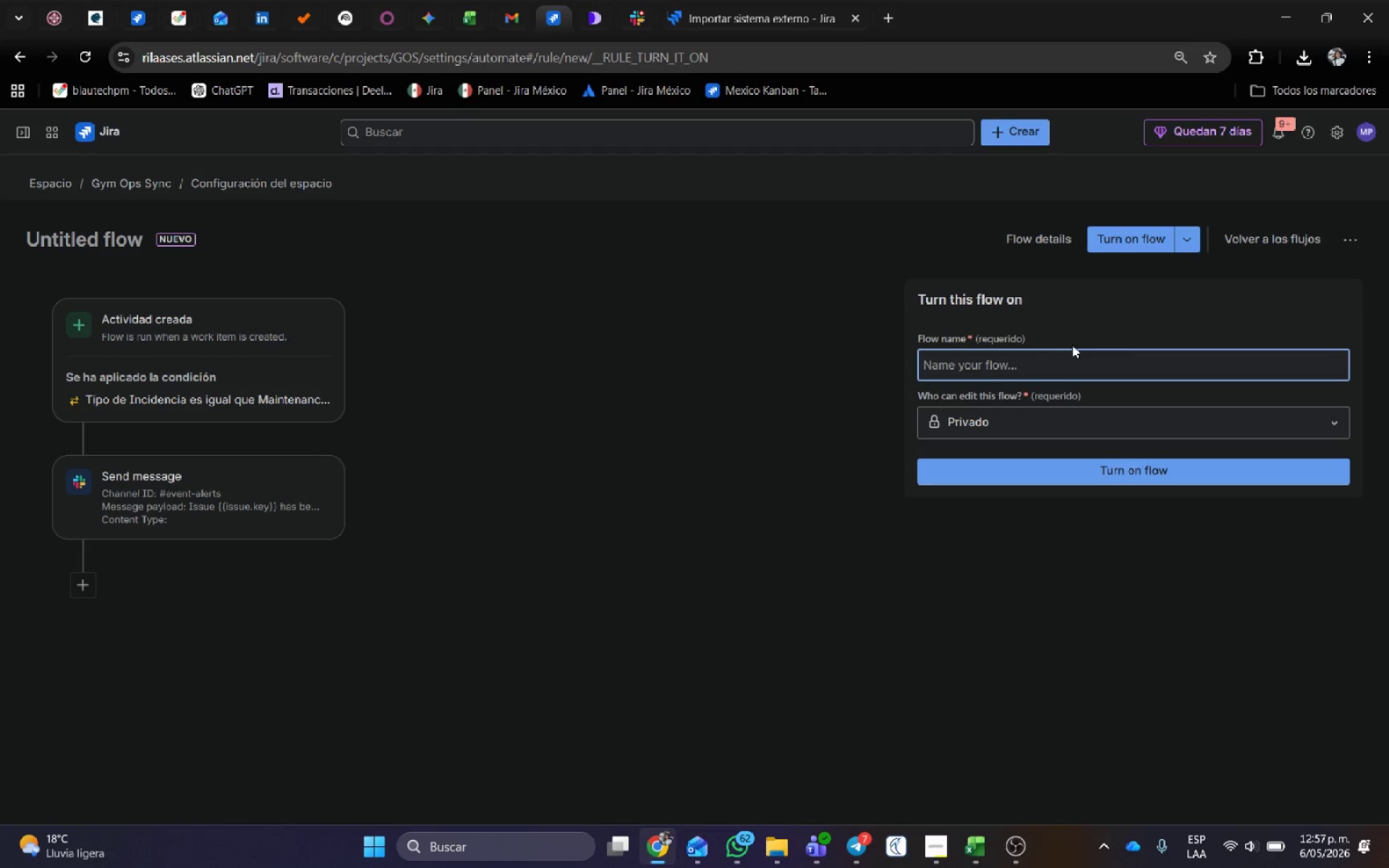 
left_click([1026, 370])
 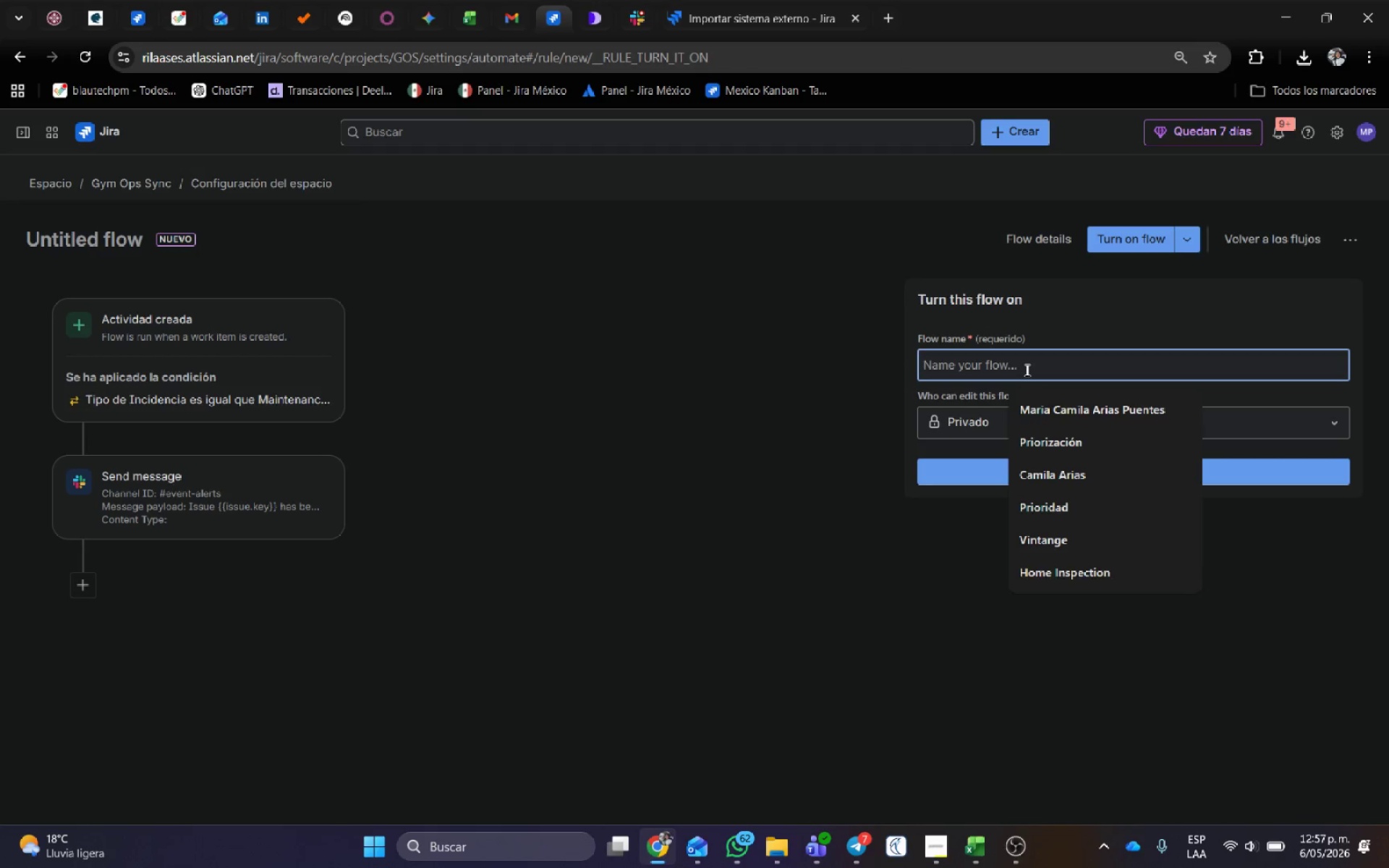 
type(Slack)
 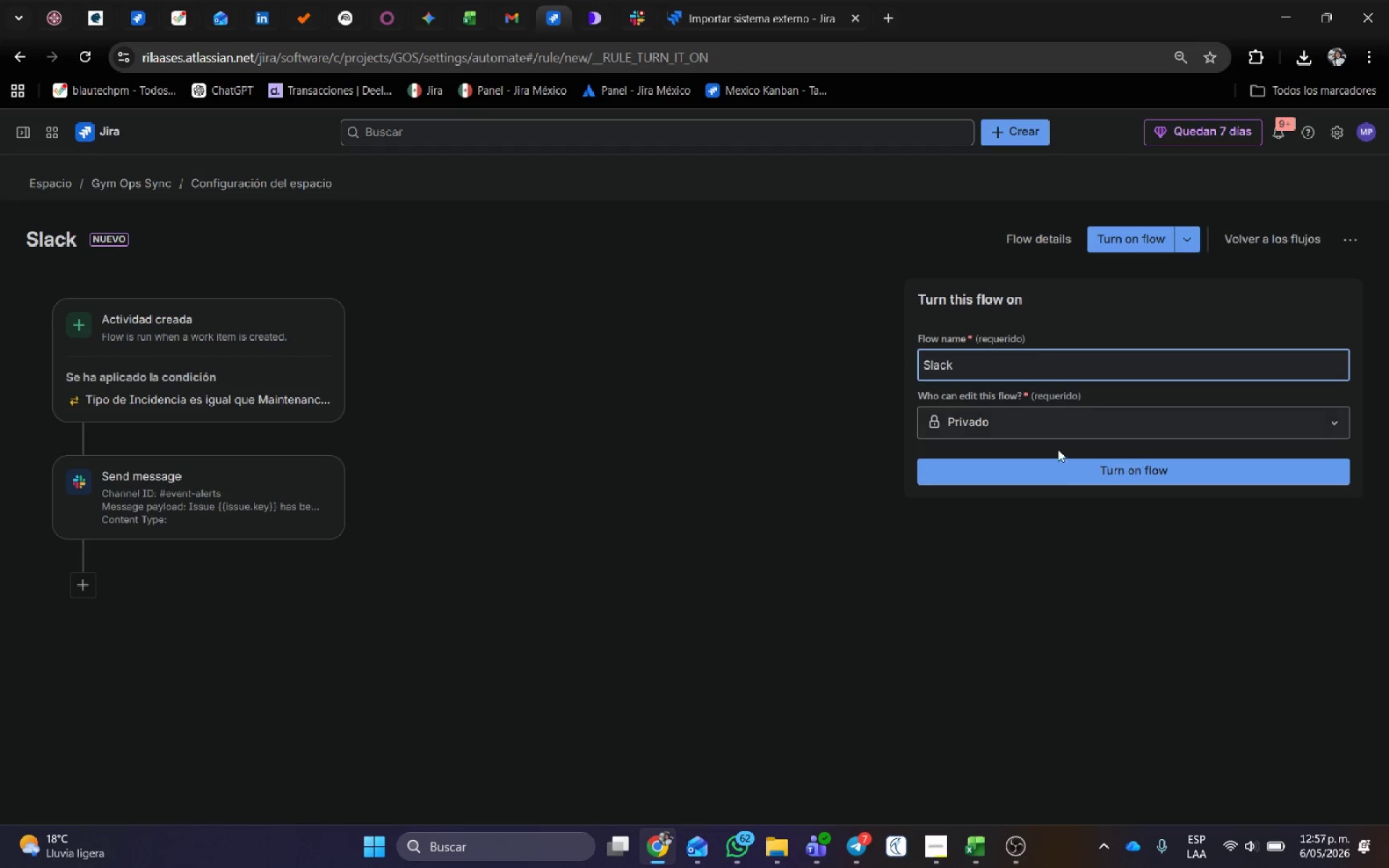 
left_click([1074, 473])
 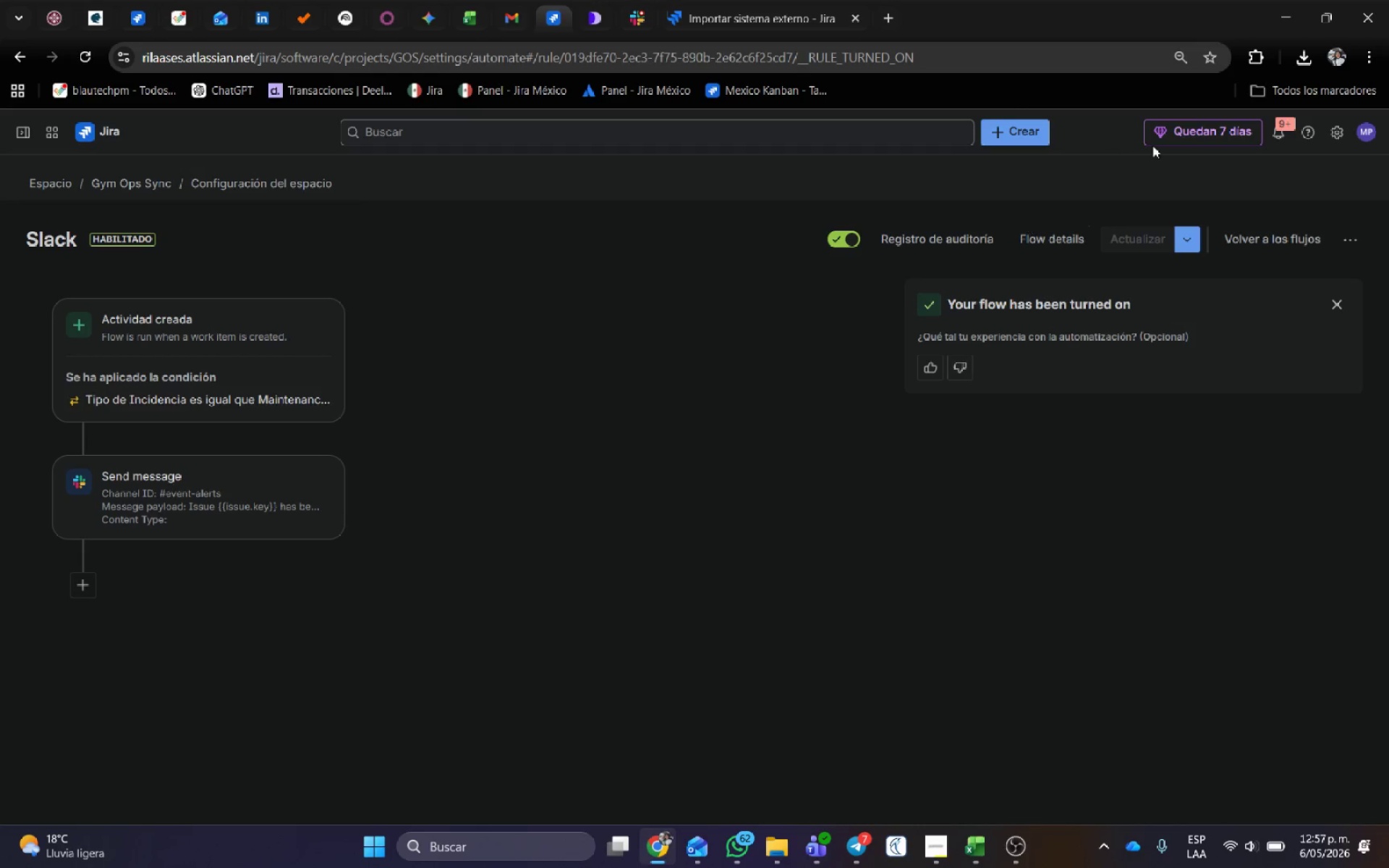 
wait(7.88)
 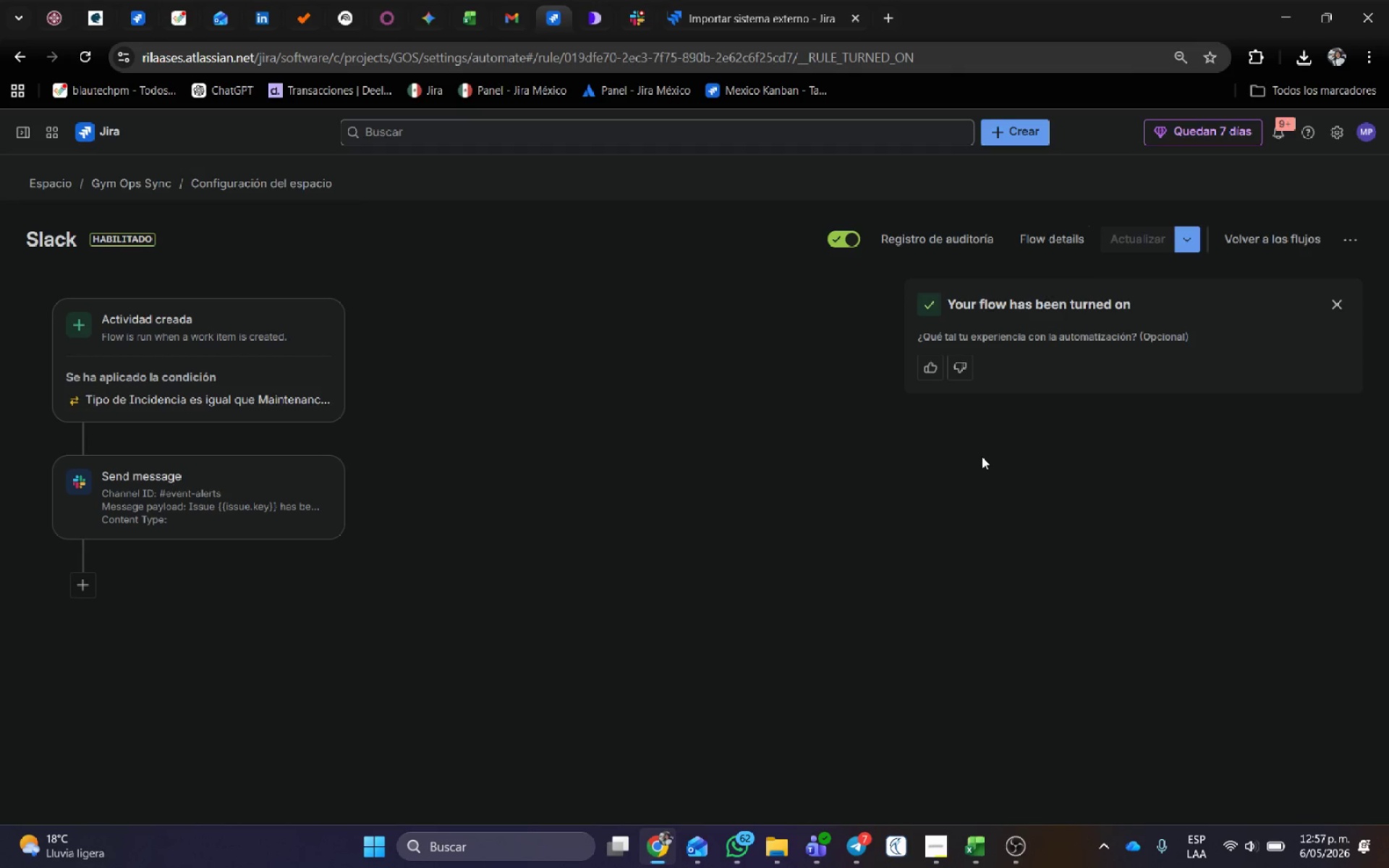 
left_click([1284, 237])
 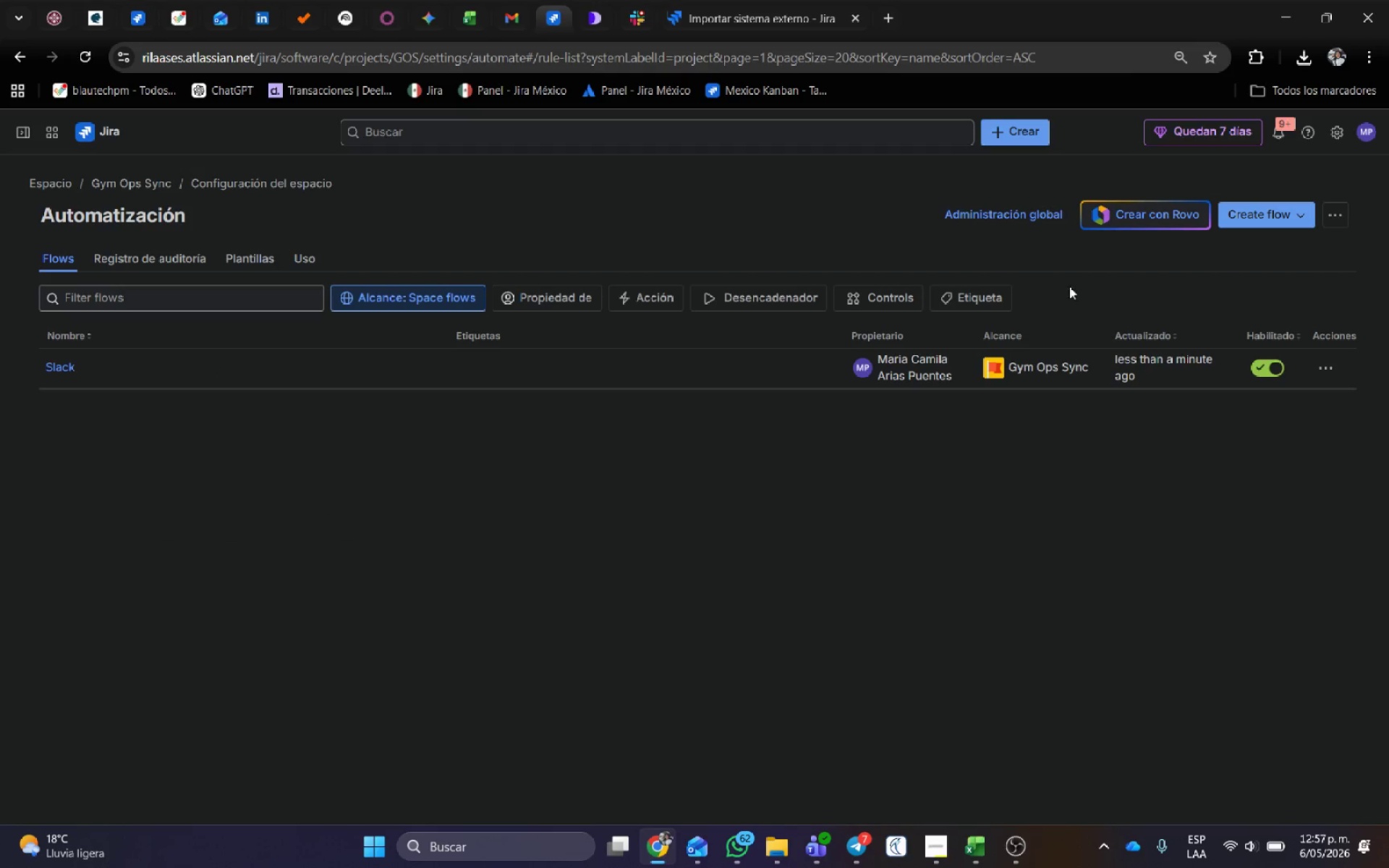 
left_click([1266, 222])
 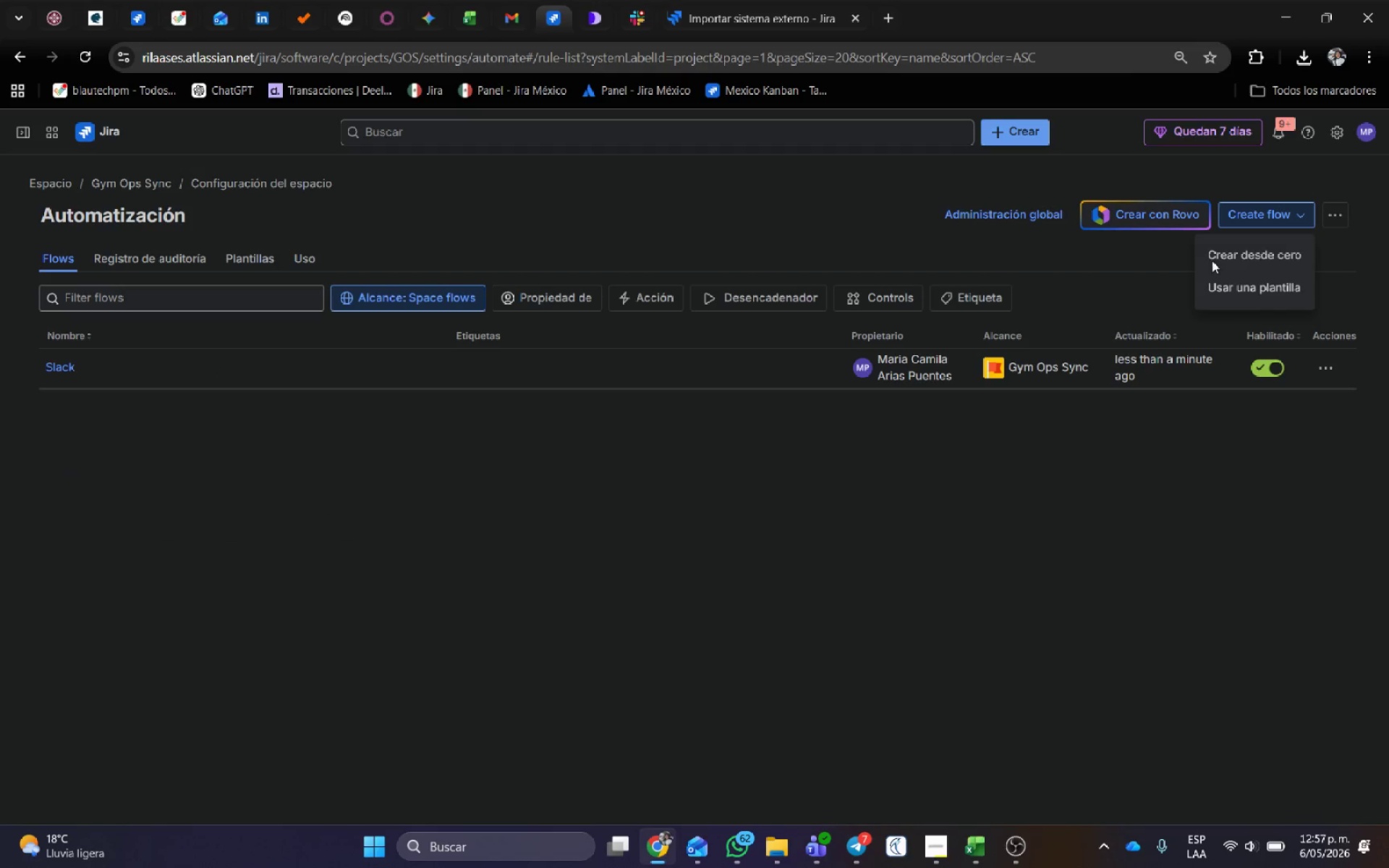 
left_click([1212, 260])
 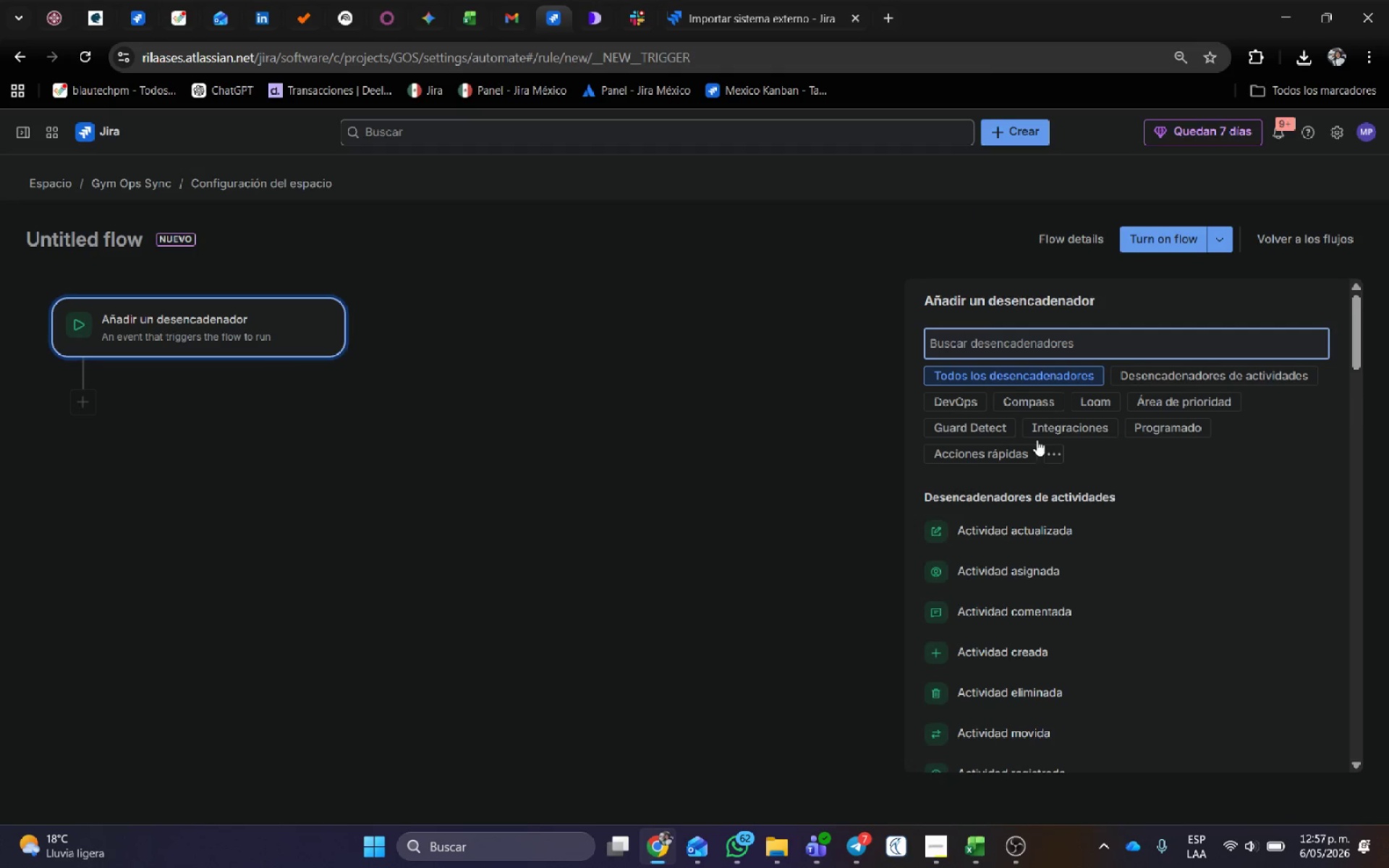 
left_click([933, 839])